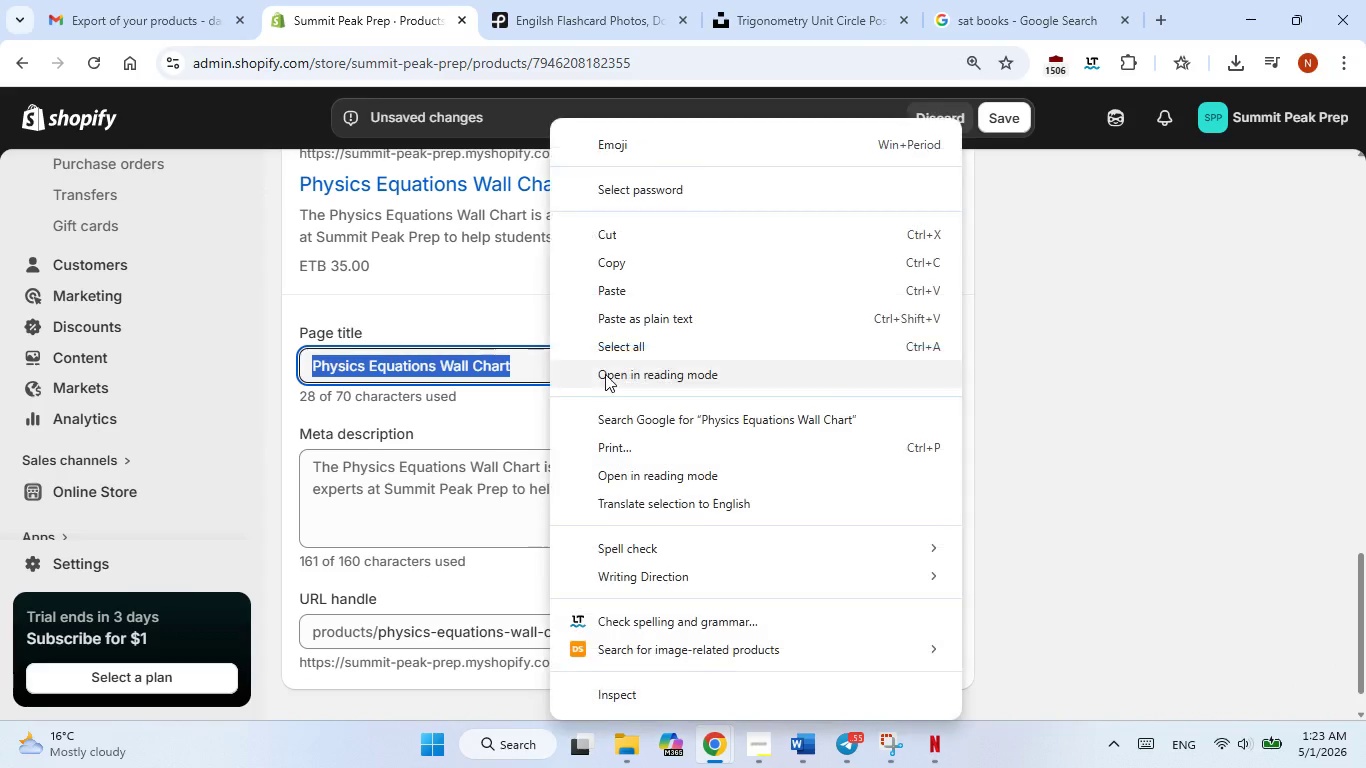 
right_click([550, 366])
 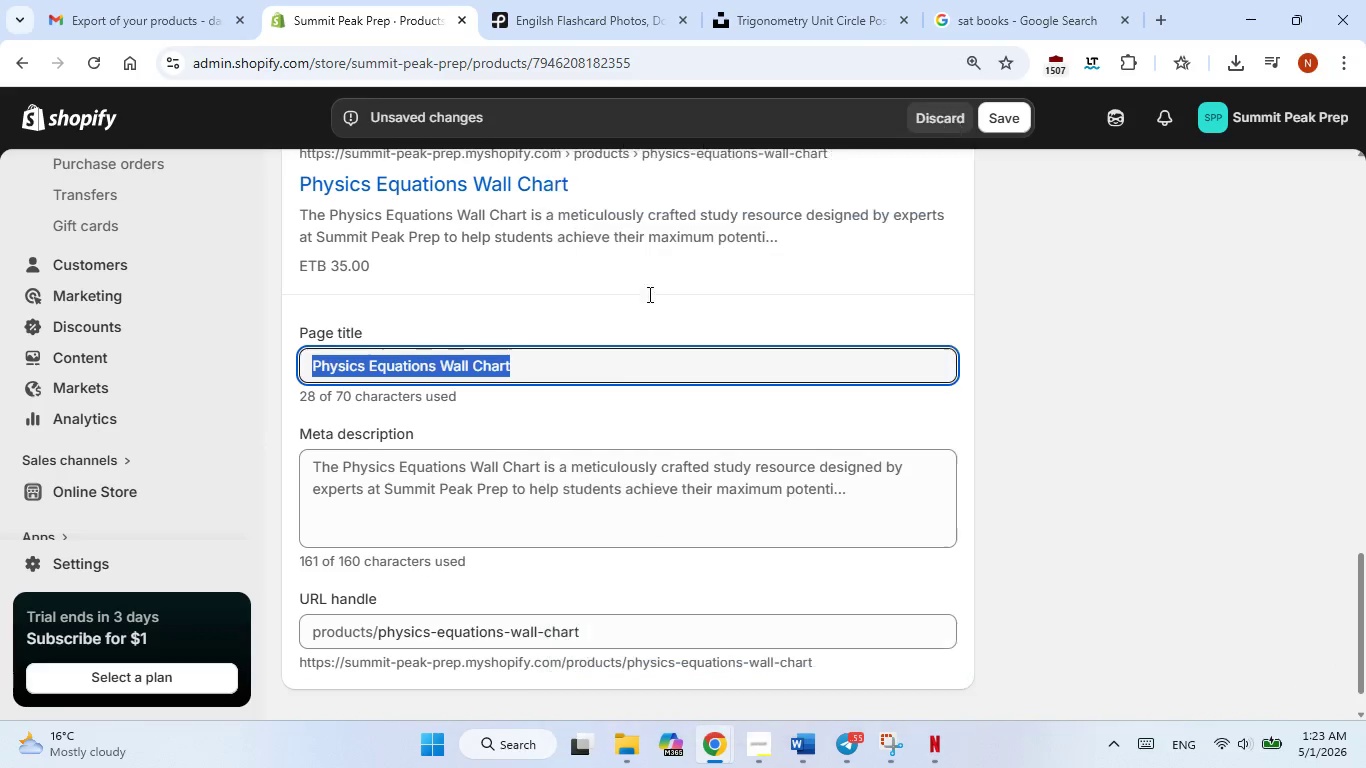 
left_click([649, 294])
 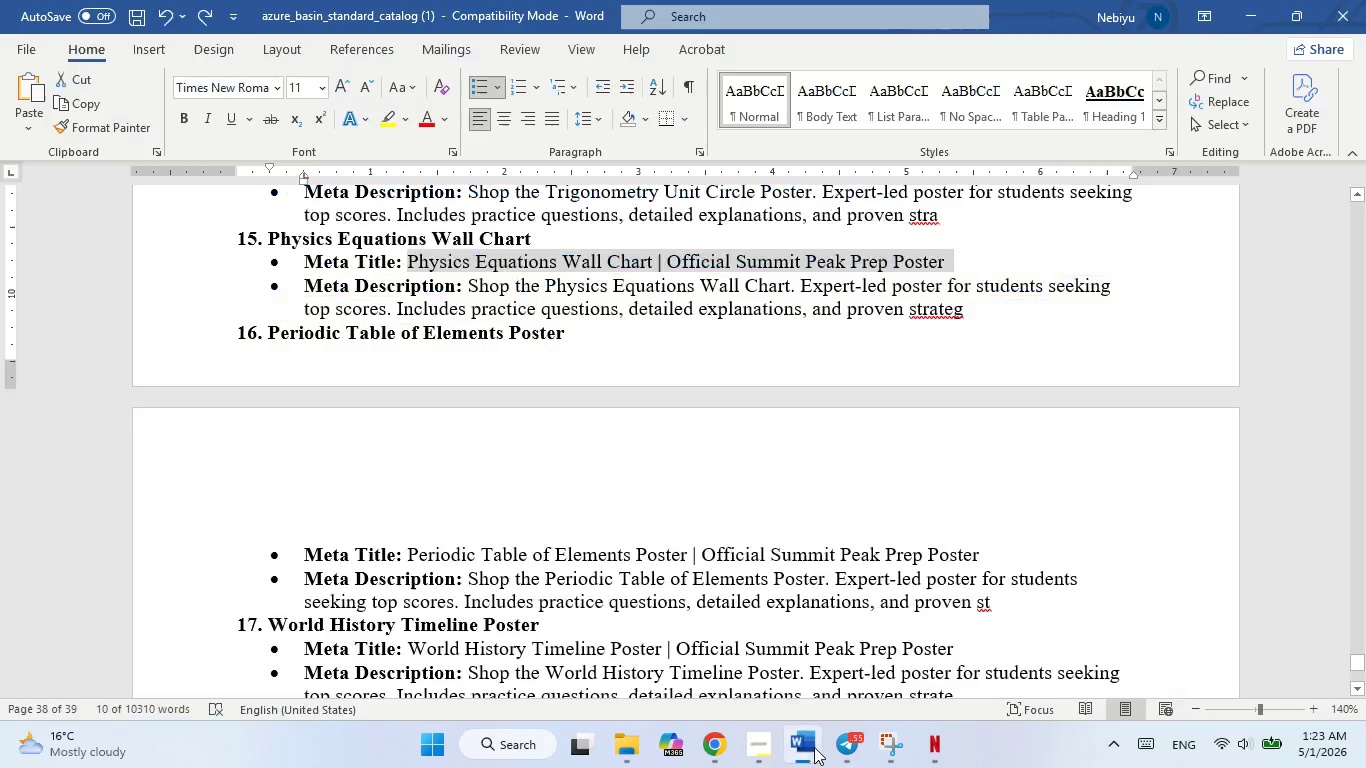 
left_click([814, 747])
 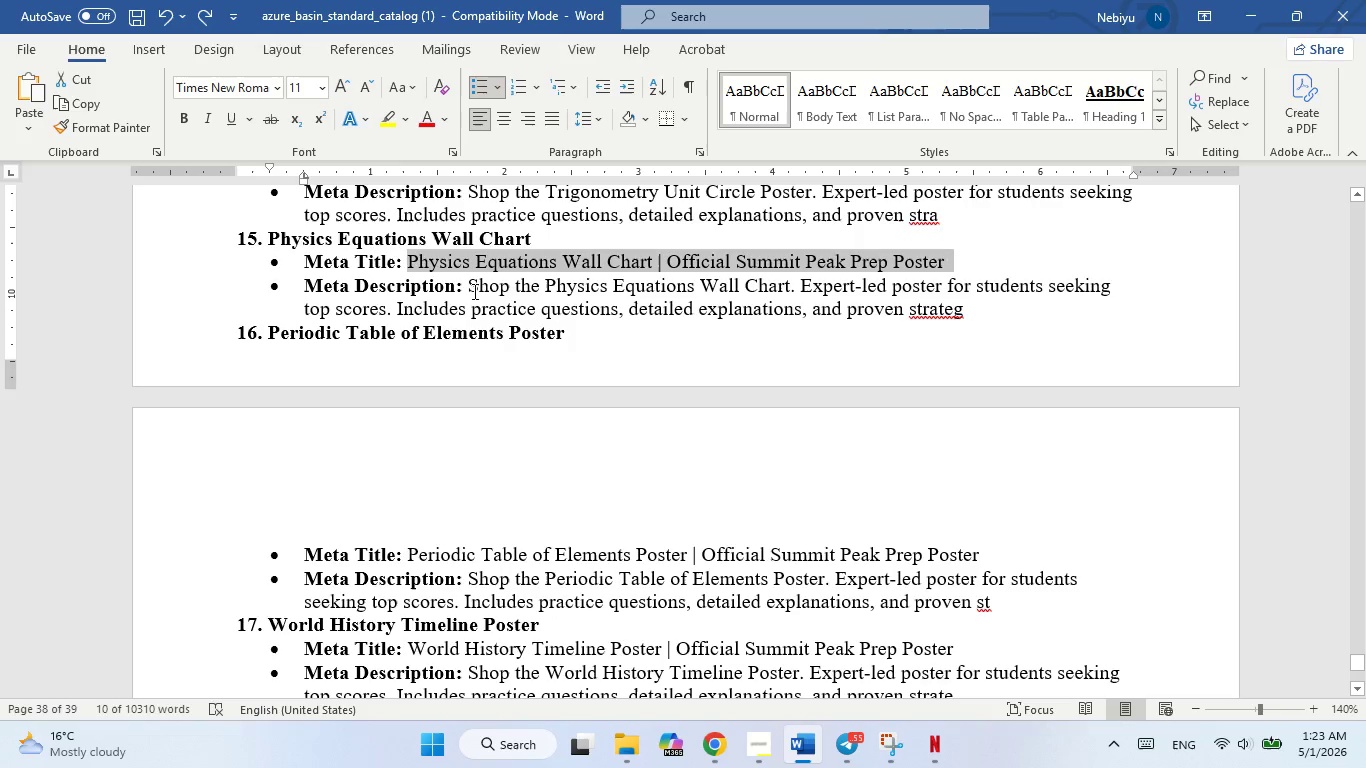 
left_click_drag(start_coordinate=[470, 289], to_coordinate=[817, 302])
 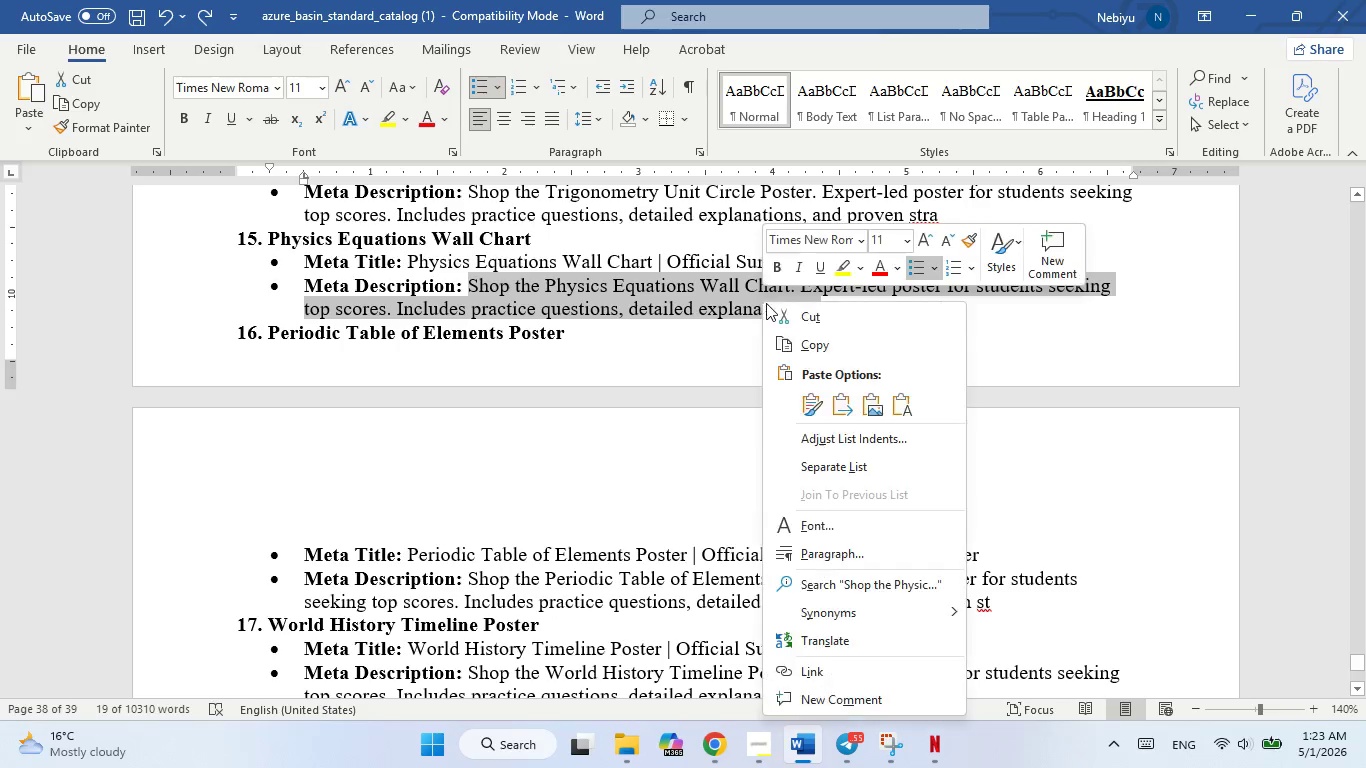 
right_click([761, 302])
 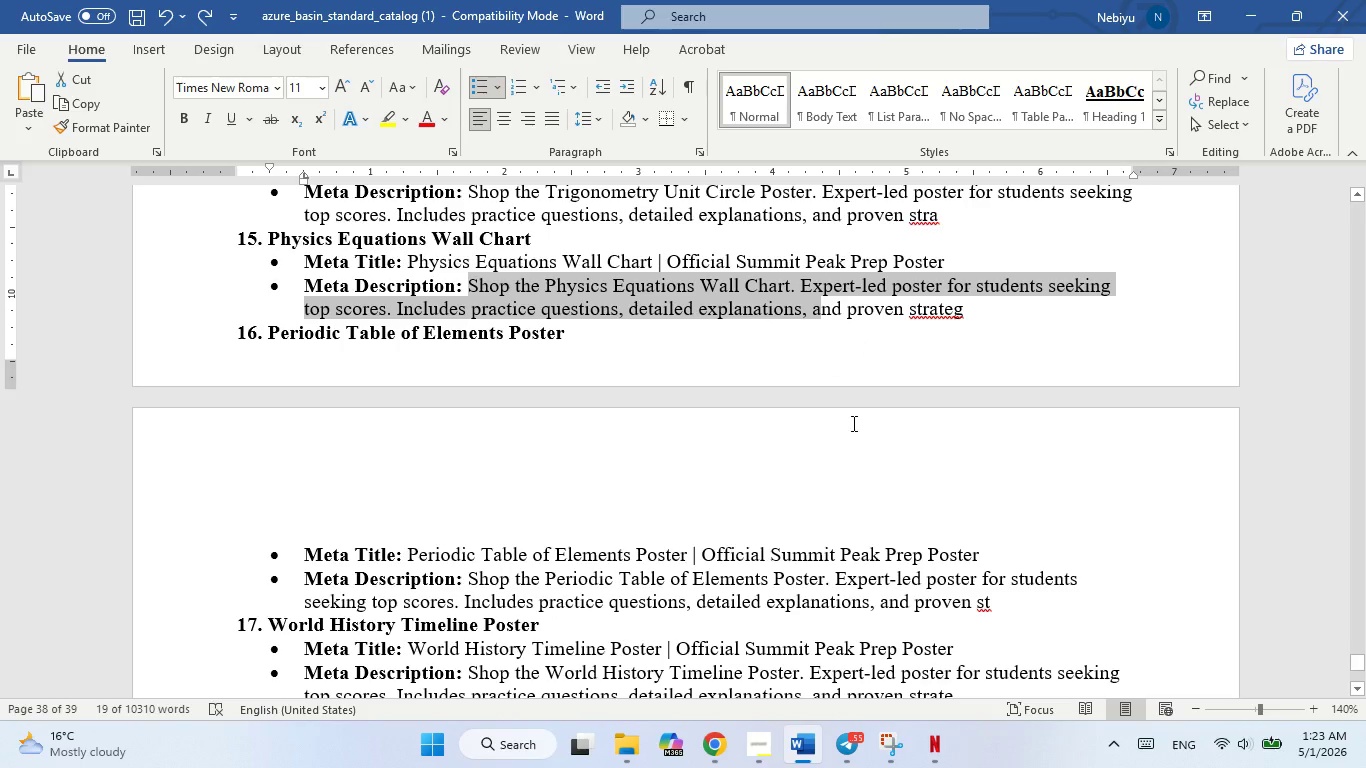 
left_click([860, 350])
 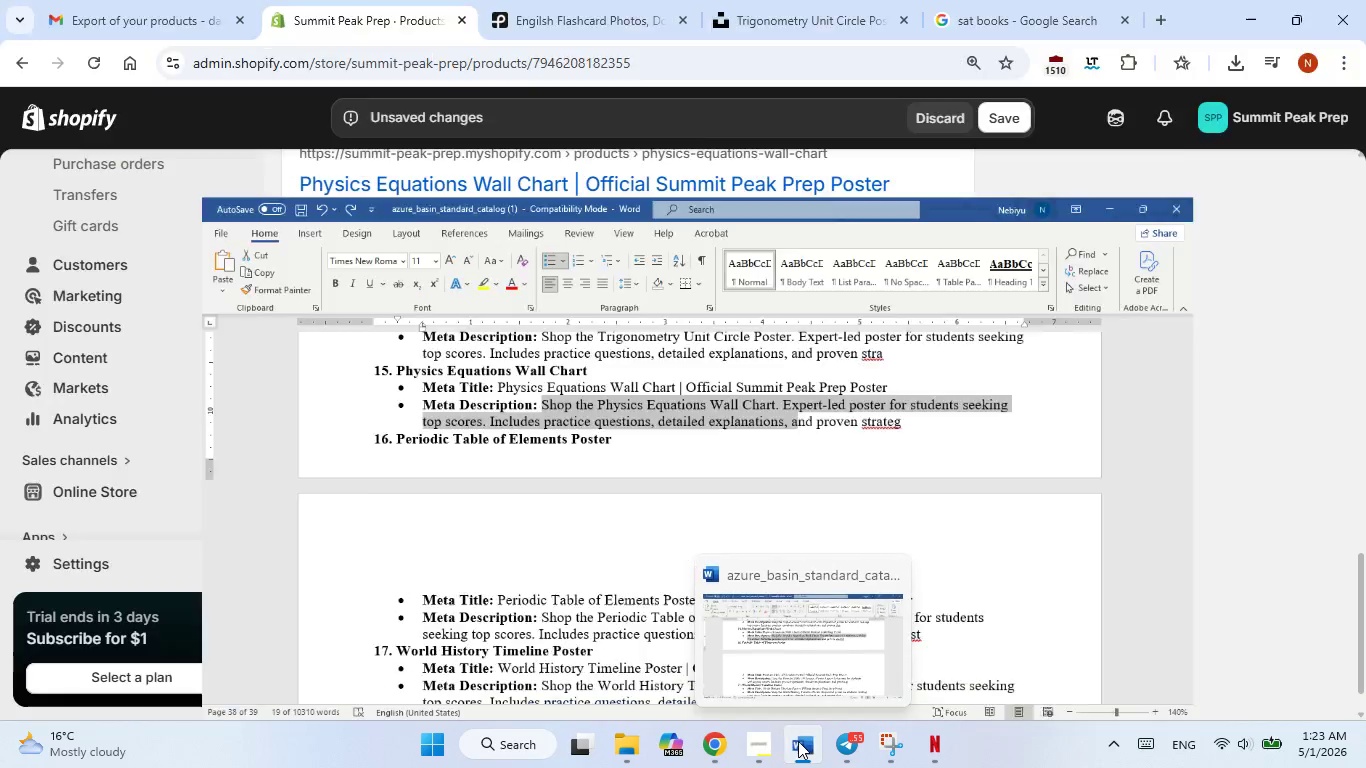 
left_click([798, 741])
 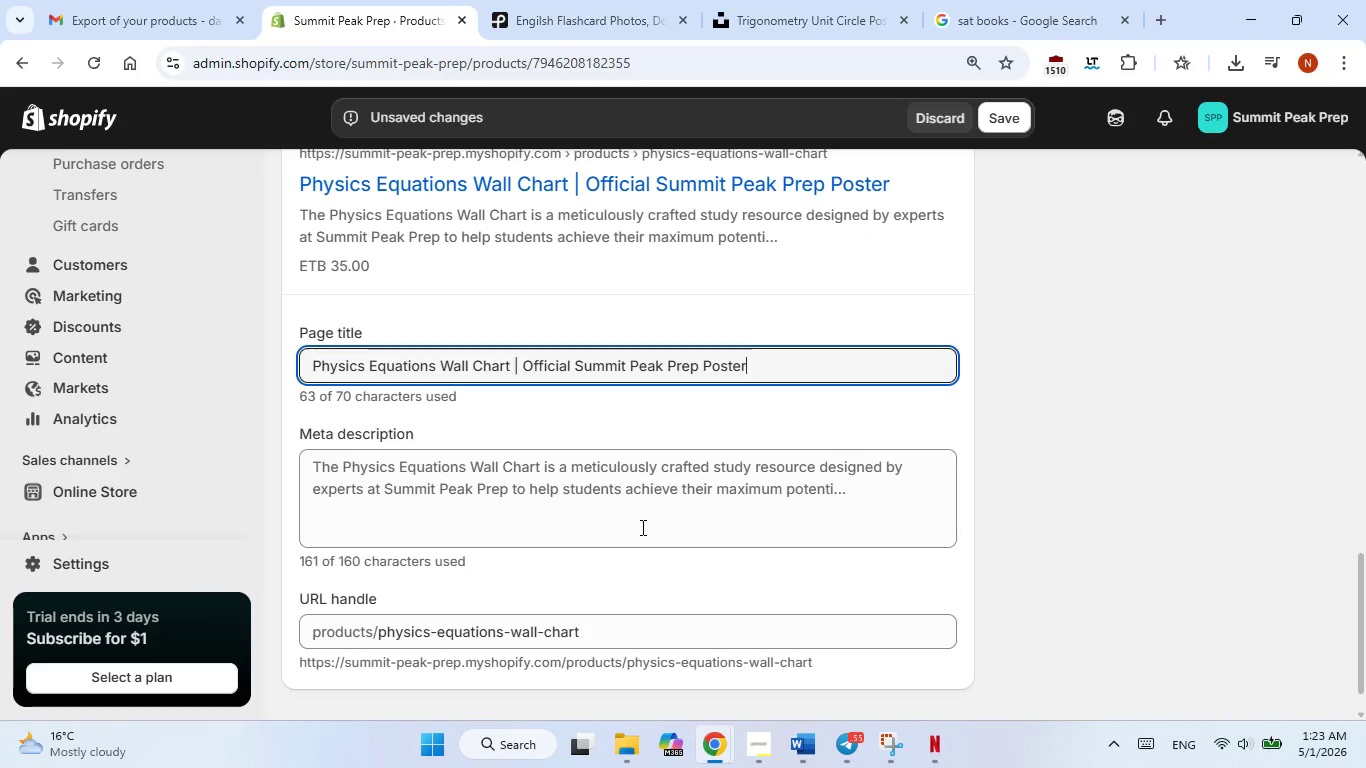 
double_click([641, 527])
 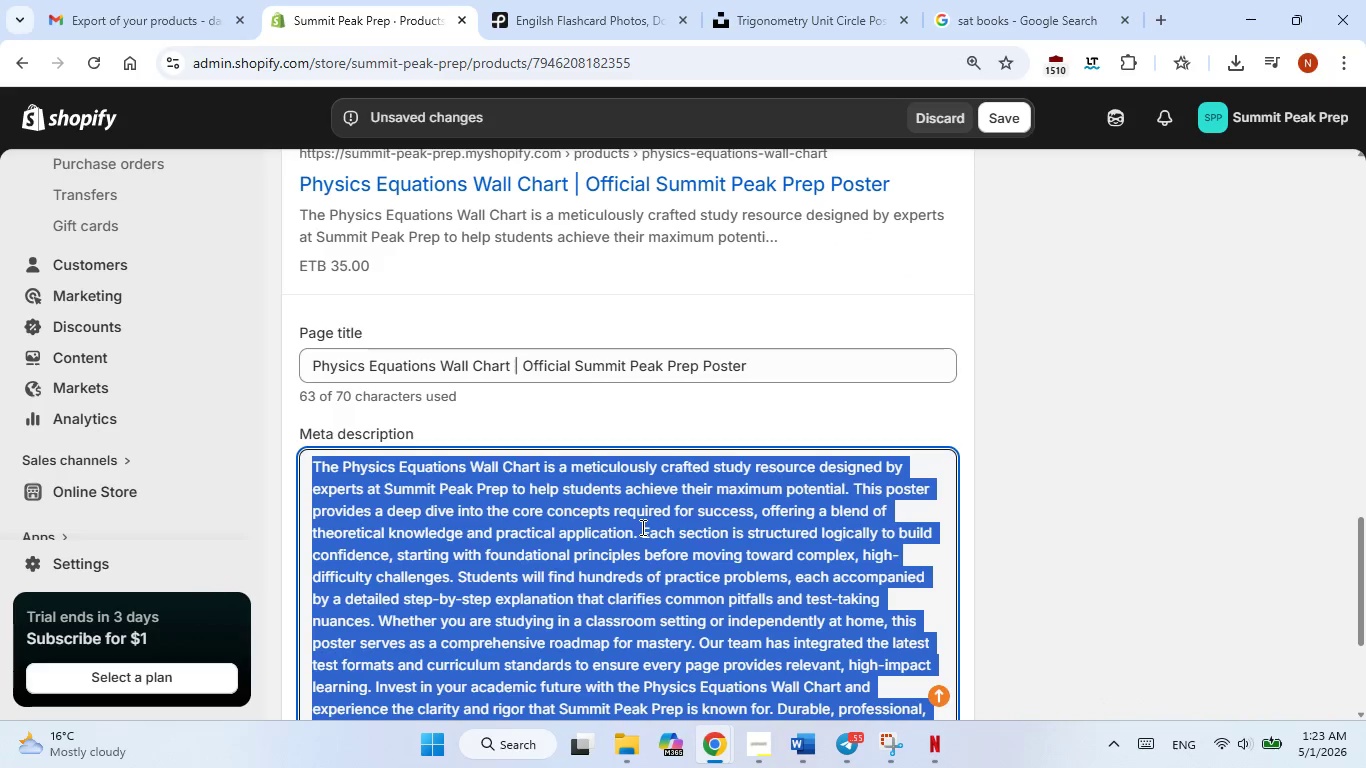 
triple_click([641, 527])
 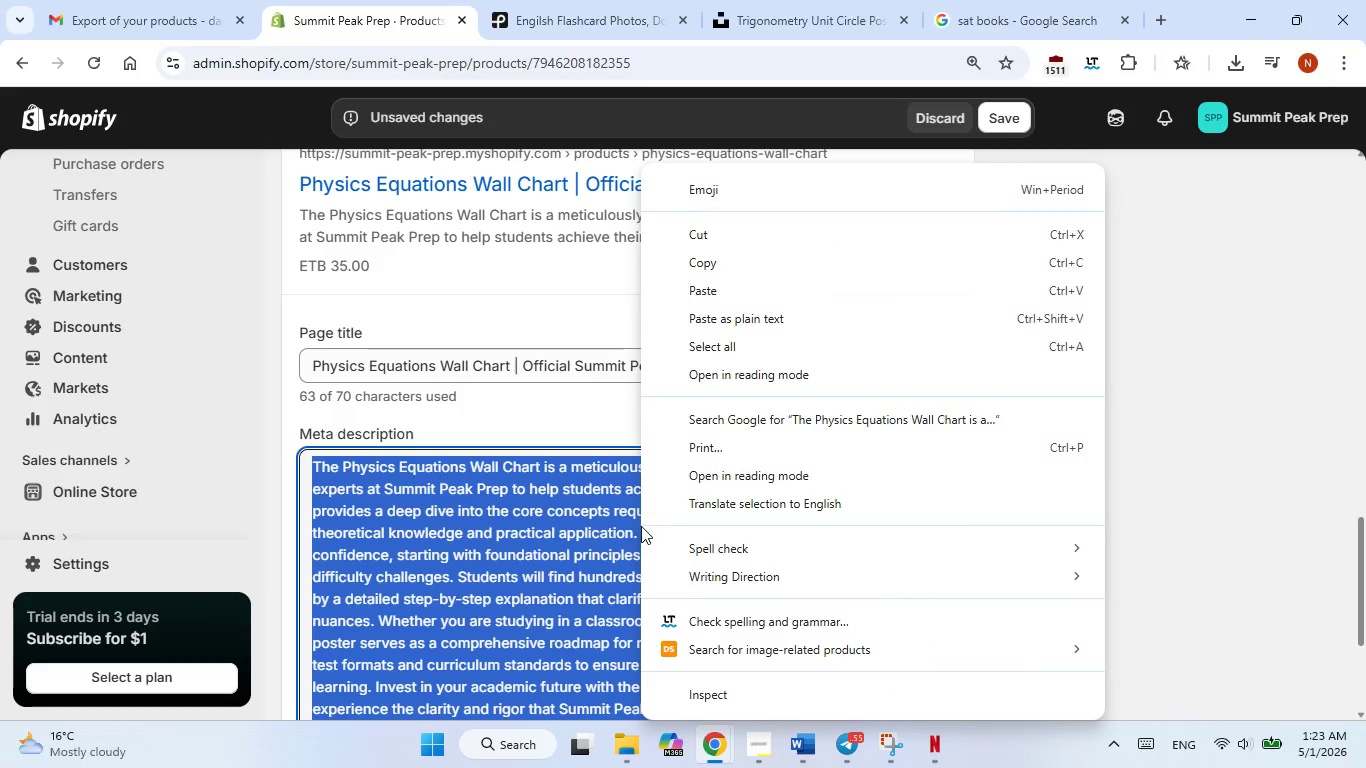 
right_click([641, 527])
 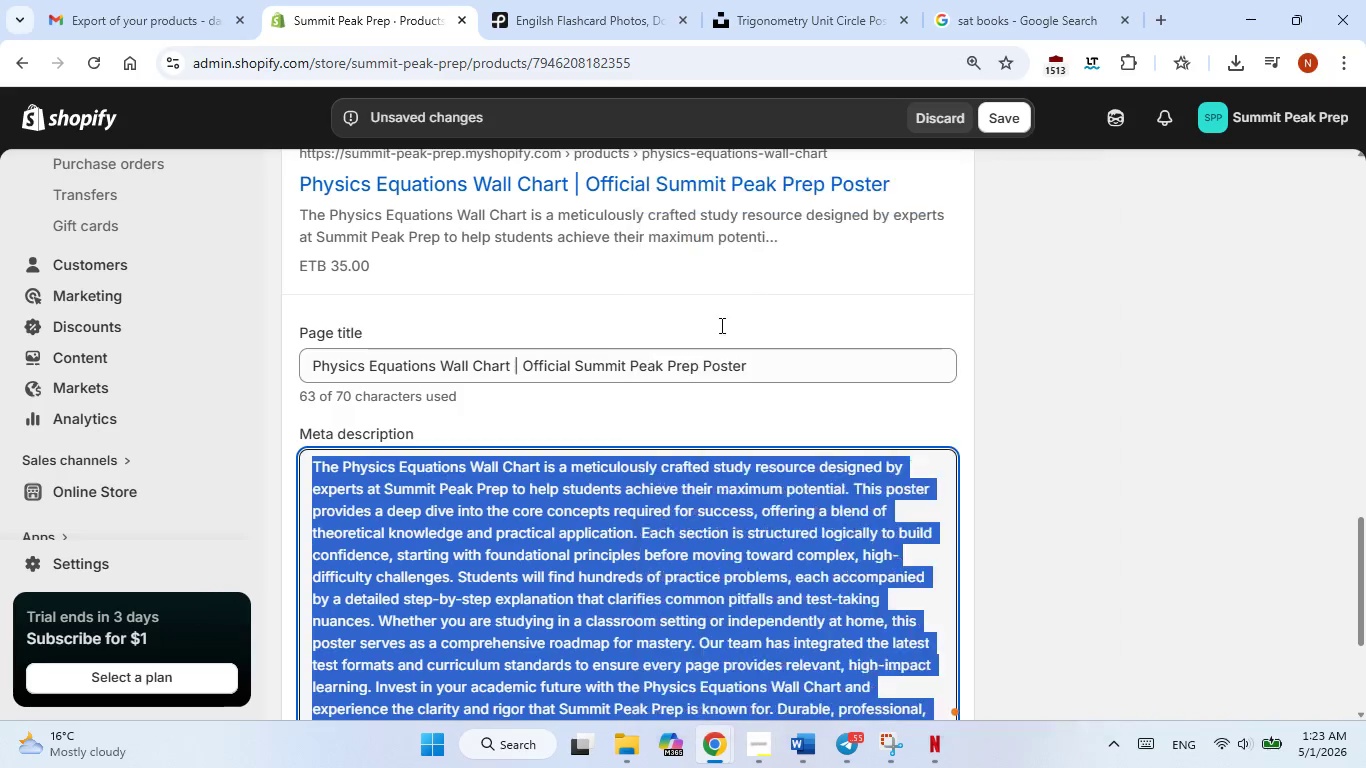 
left_click([743, 289])
 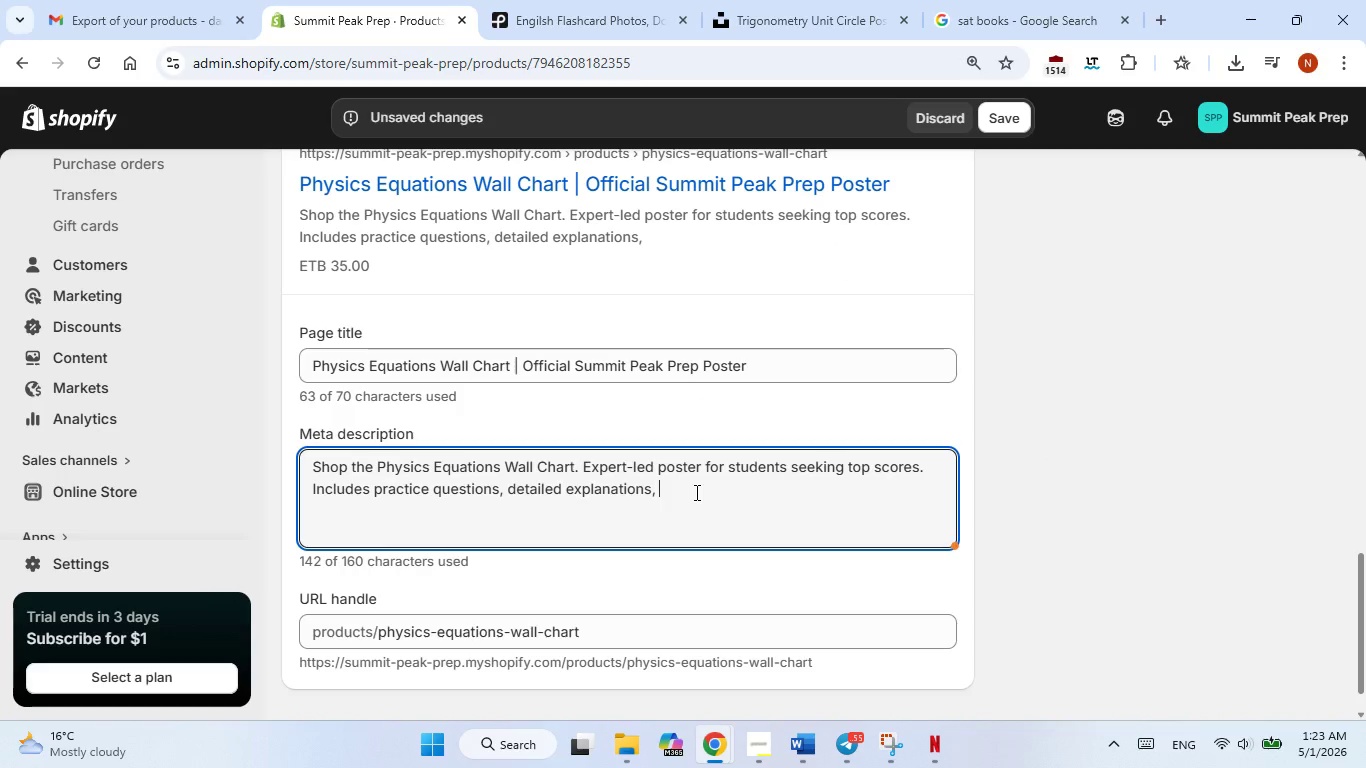 
key(Backspace)
 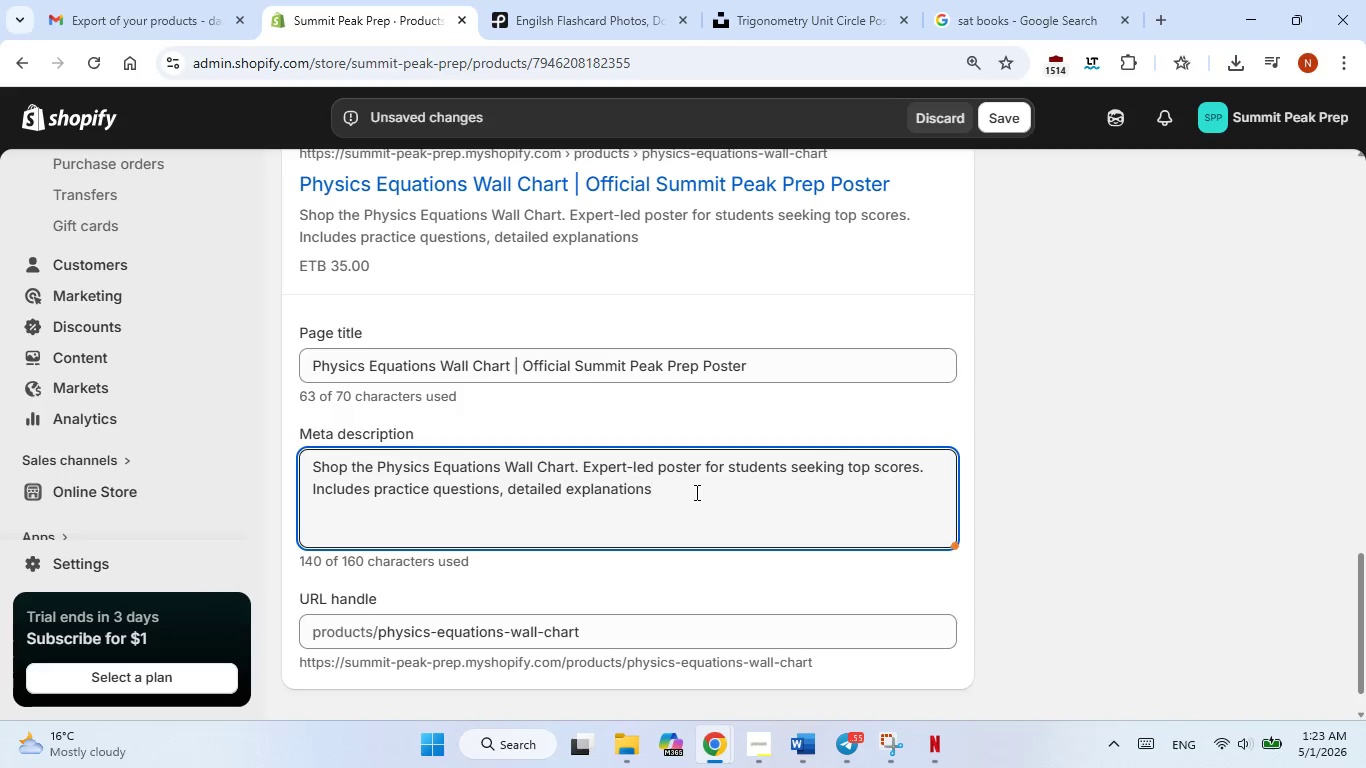 
key(Backspace)
 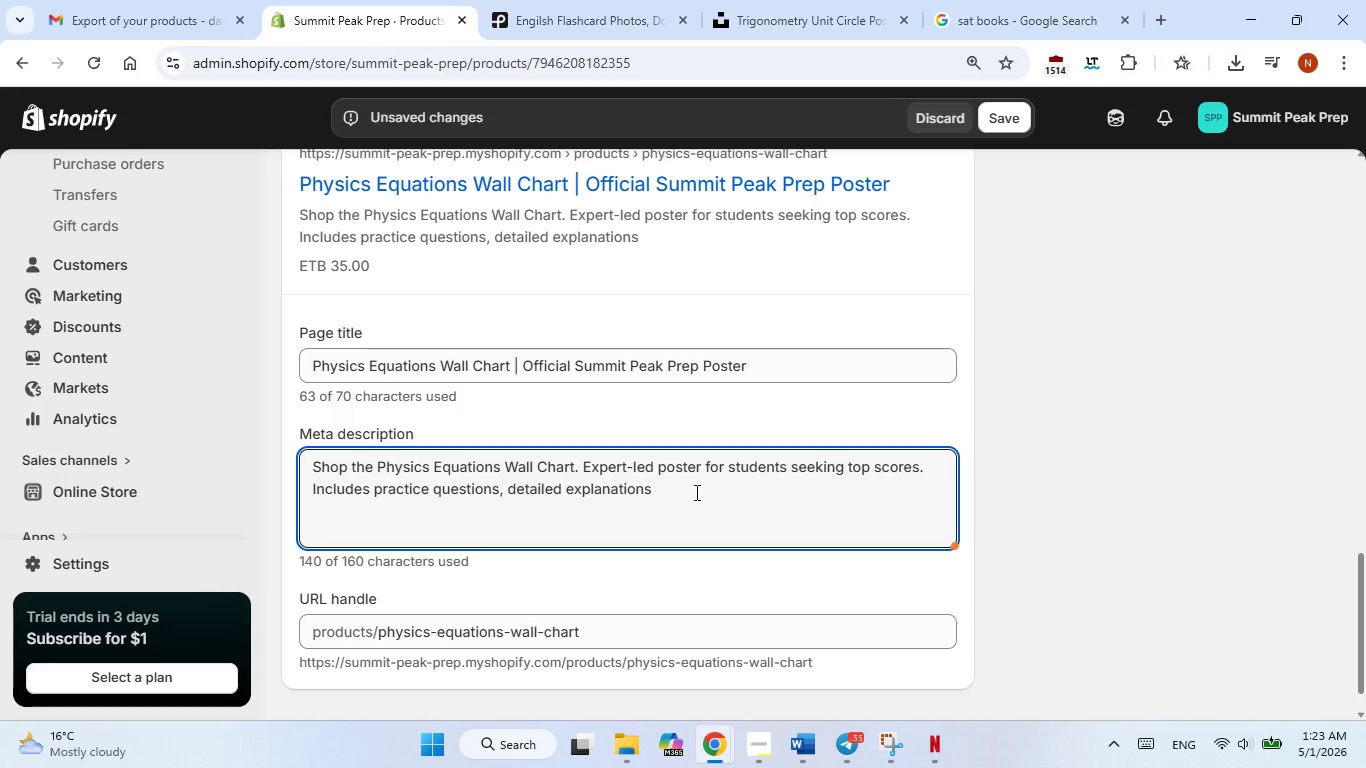 
key(Backspace)
 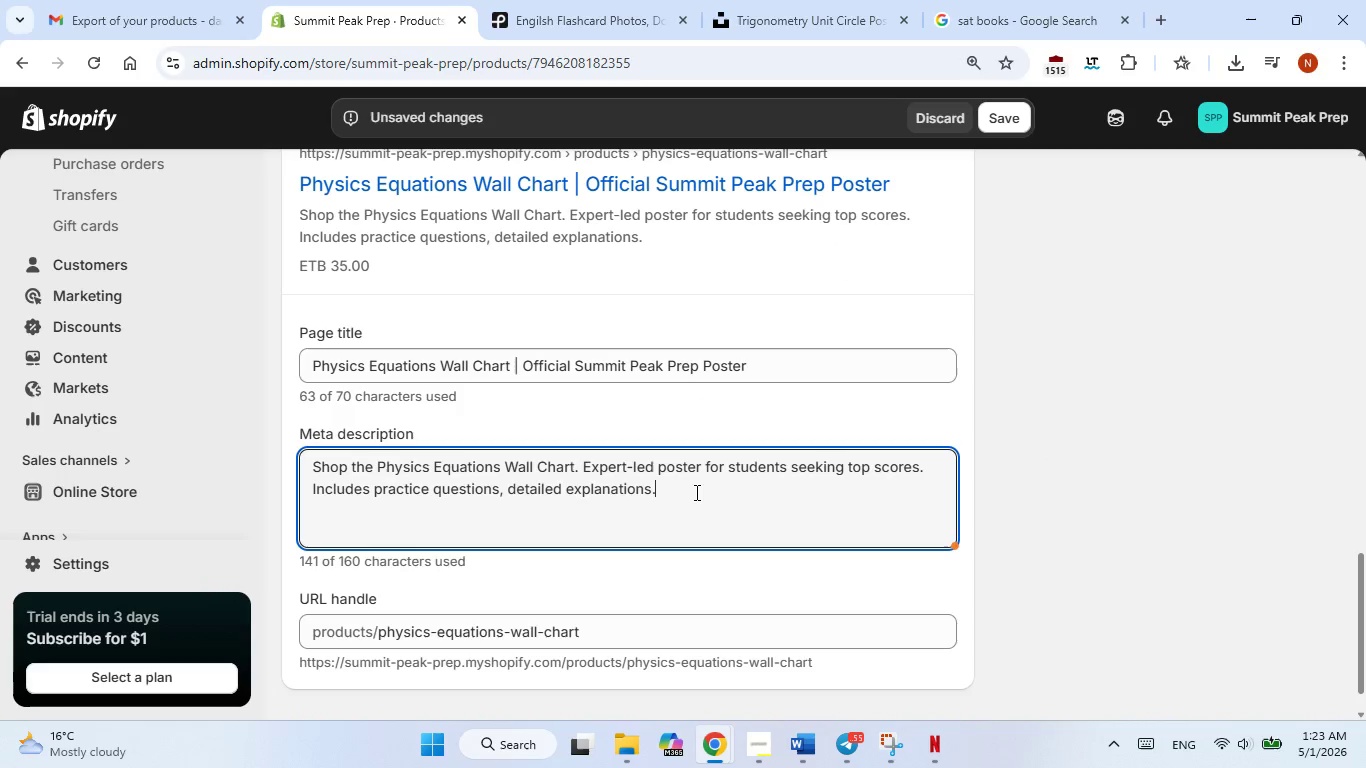 
key(Period)
 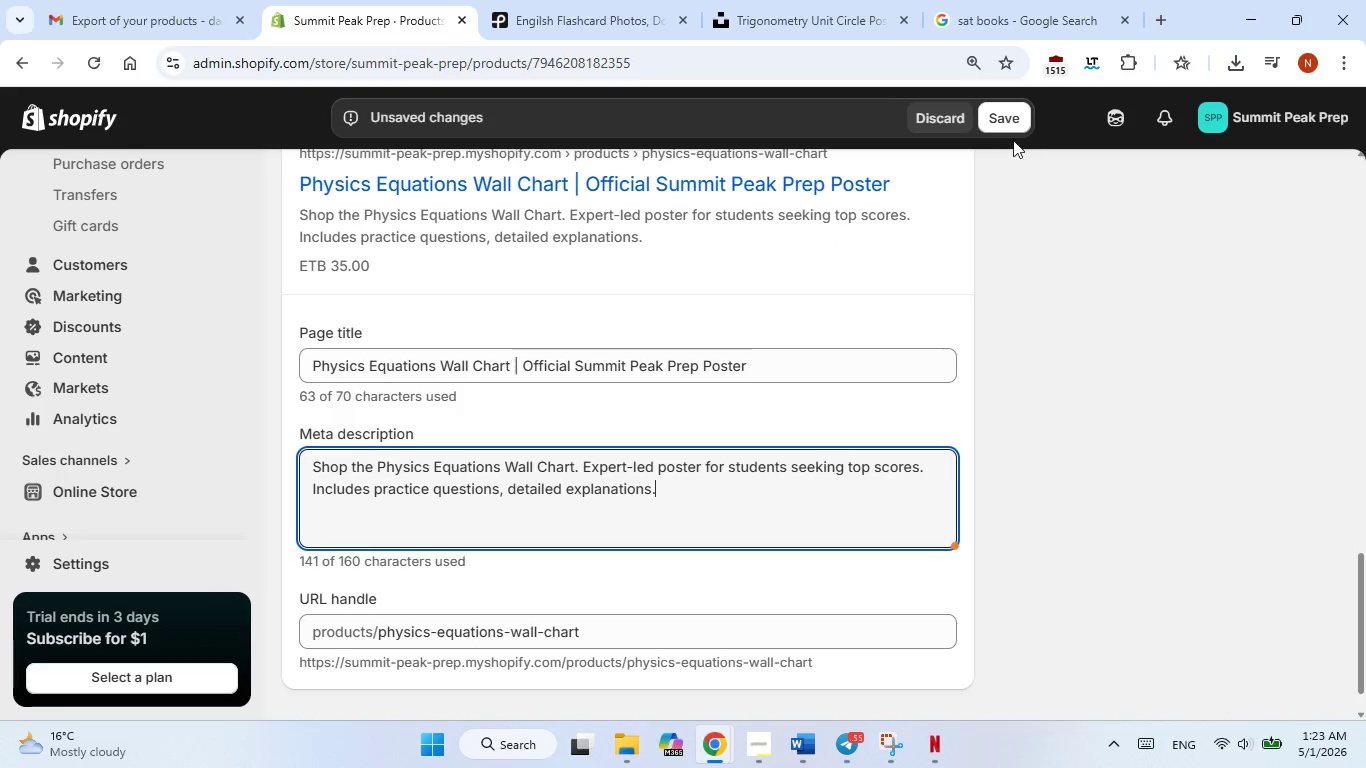 
left_click([1003, 129])
 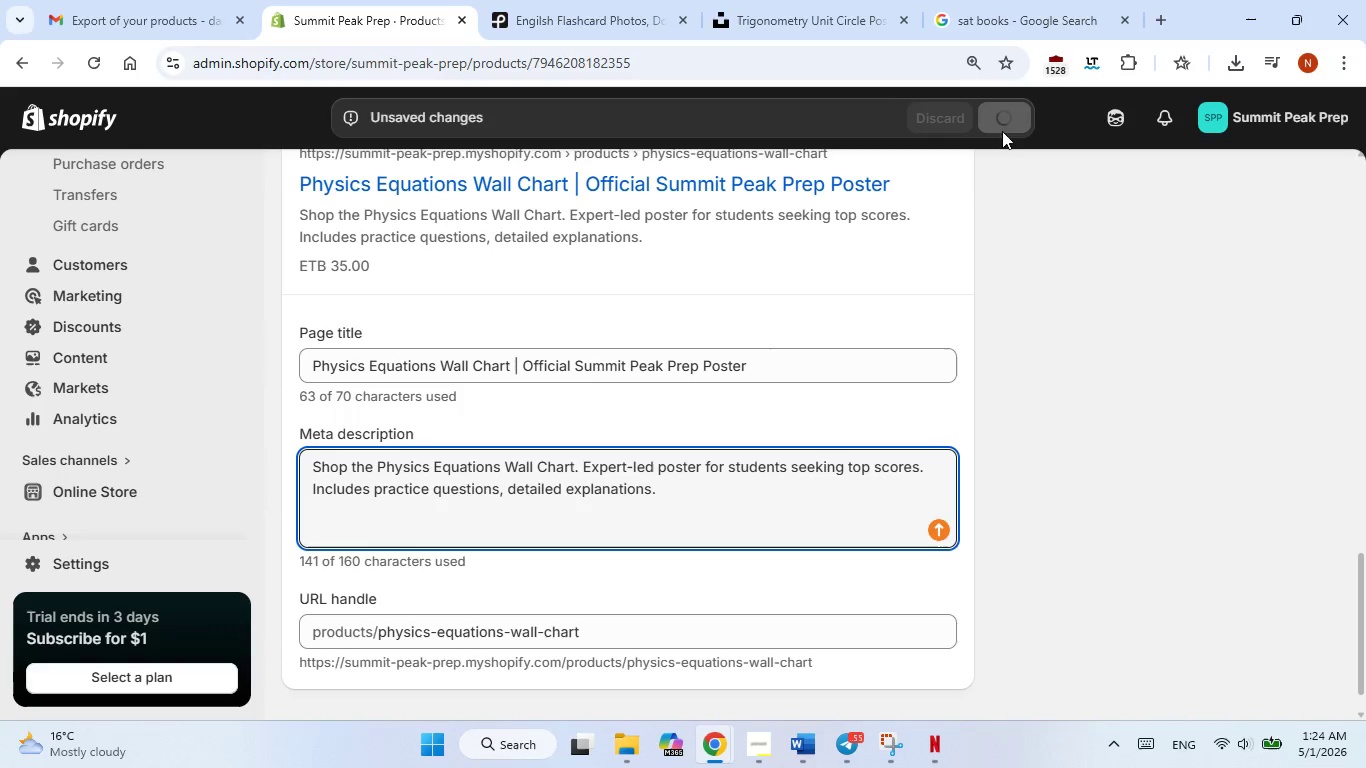 
wait(5.17)
 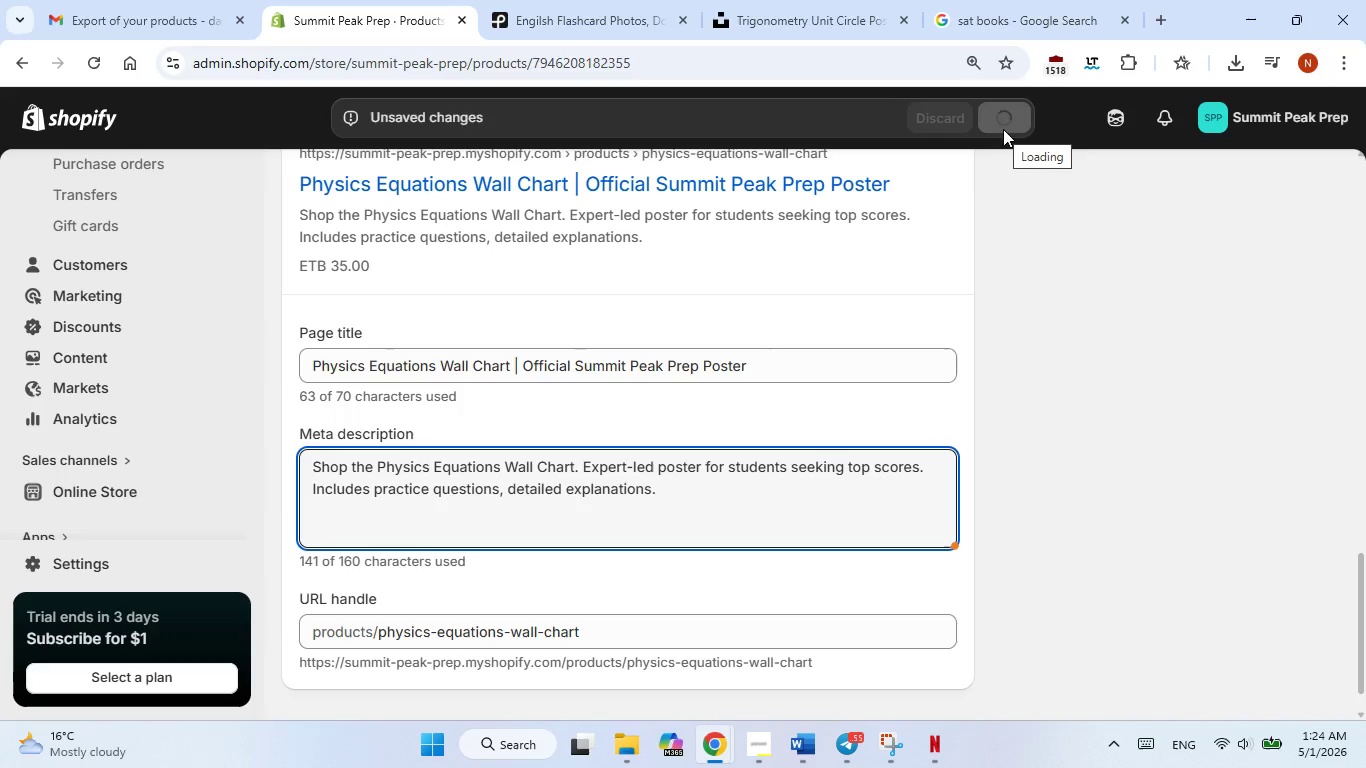 
scroll: coordinate [720, 455], scroll_direction: up, amount: 1.0
 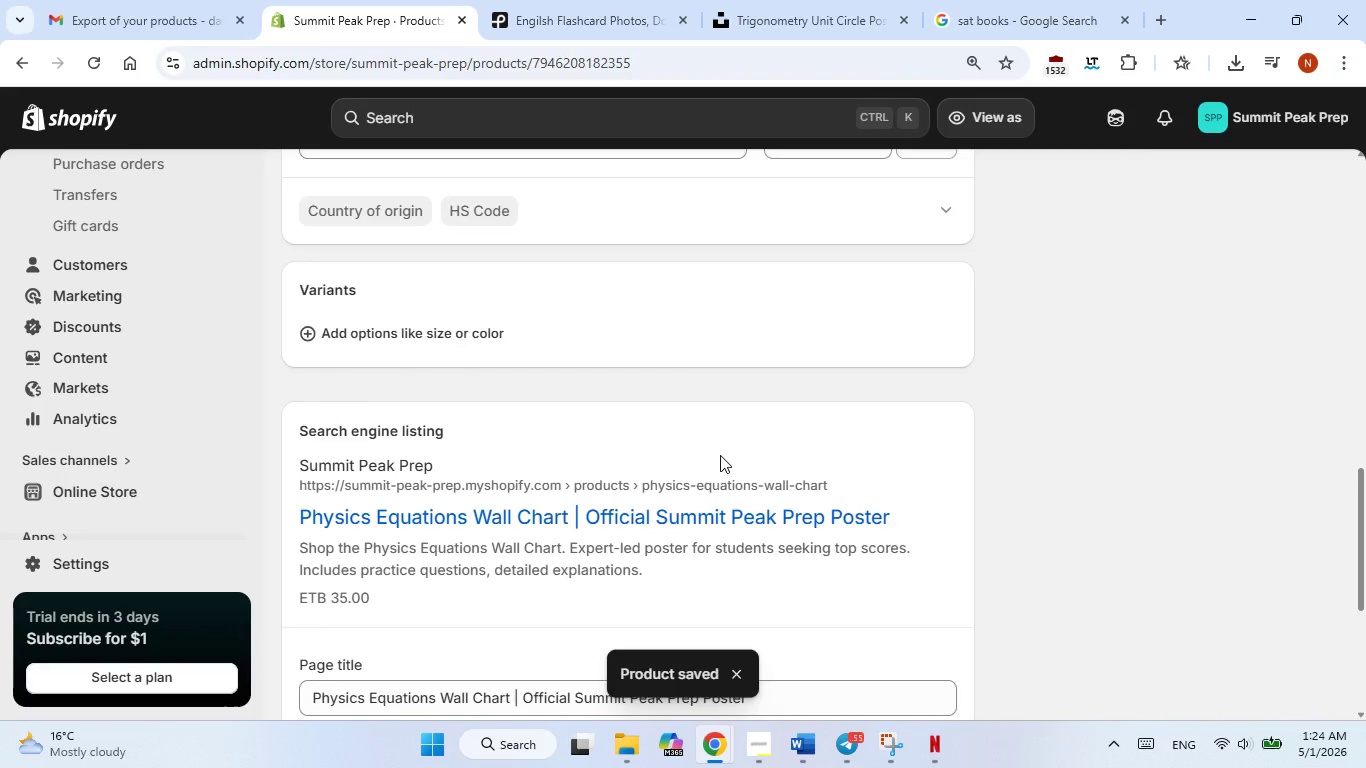 
scroll: coordinate [720, 455], scroll_direction: down, amount: 1.0
 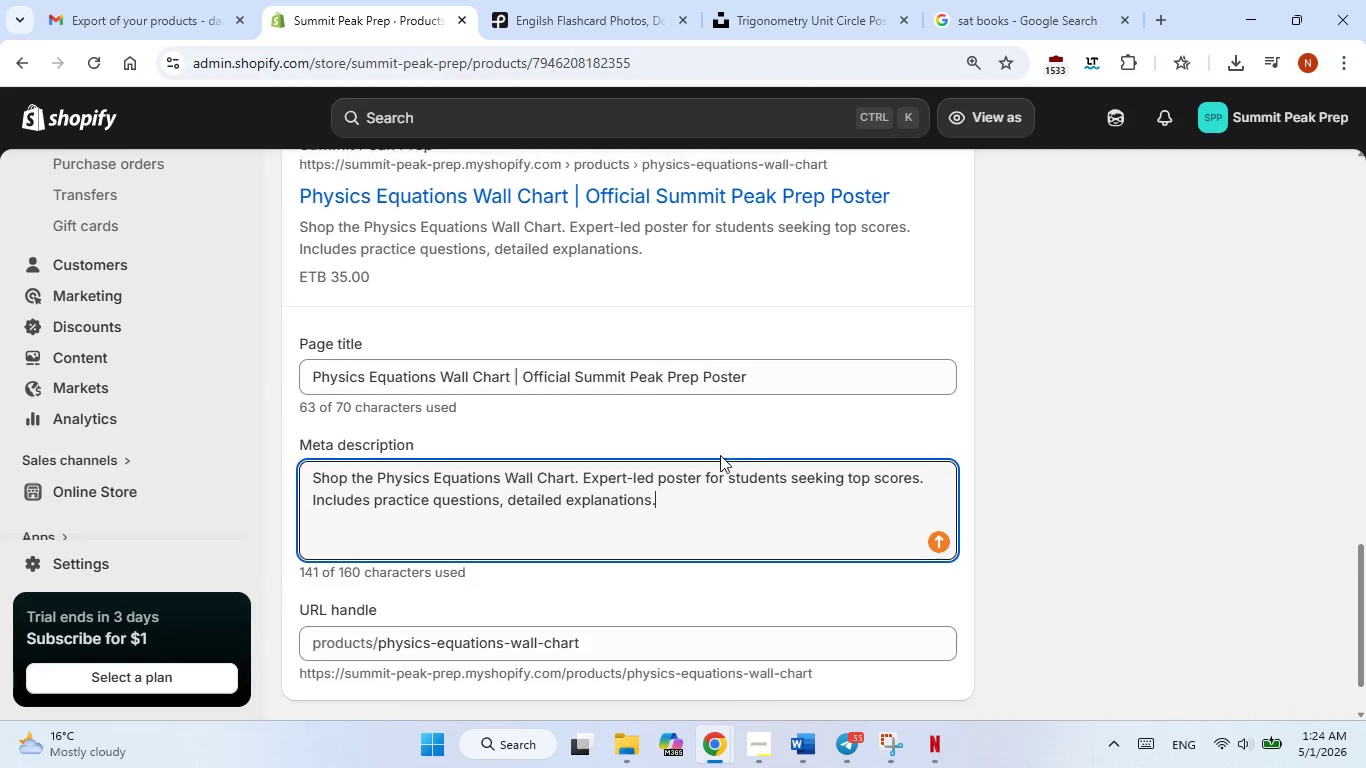 
scroll: coordinate [693, 514], scroll_direction: up, amount: 11.0
 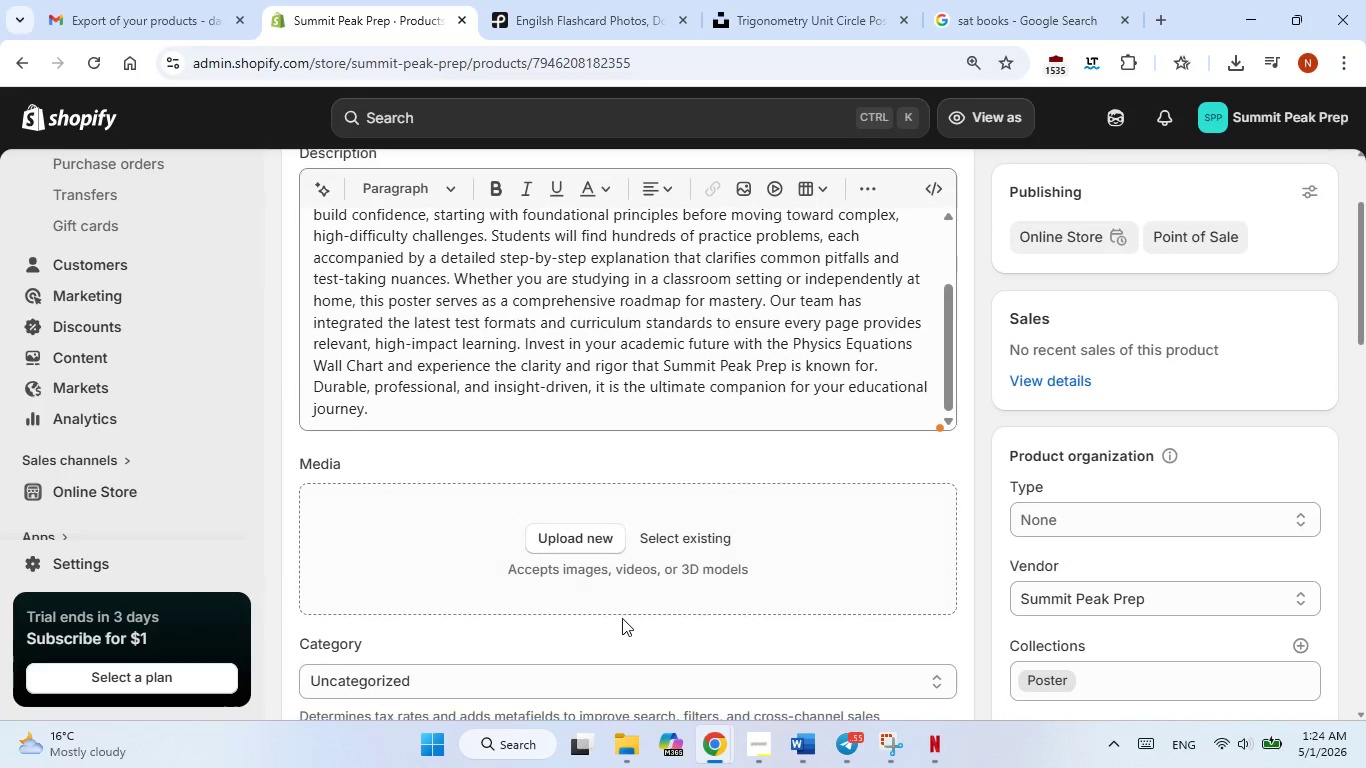 
scroll: coordinate [622, 618], scroll_direction: down, amount: 1.0
 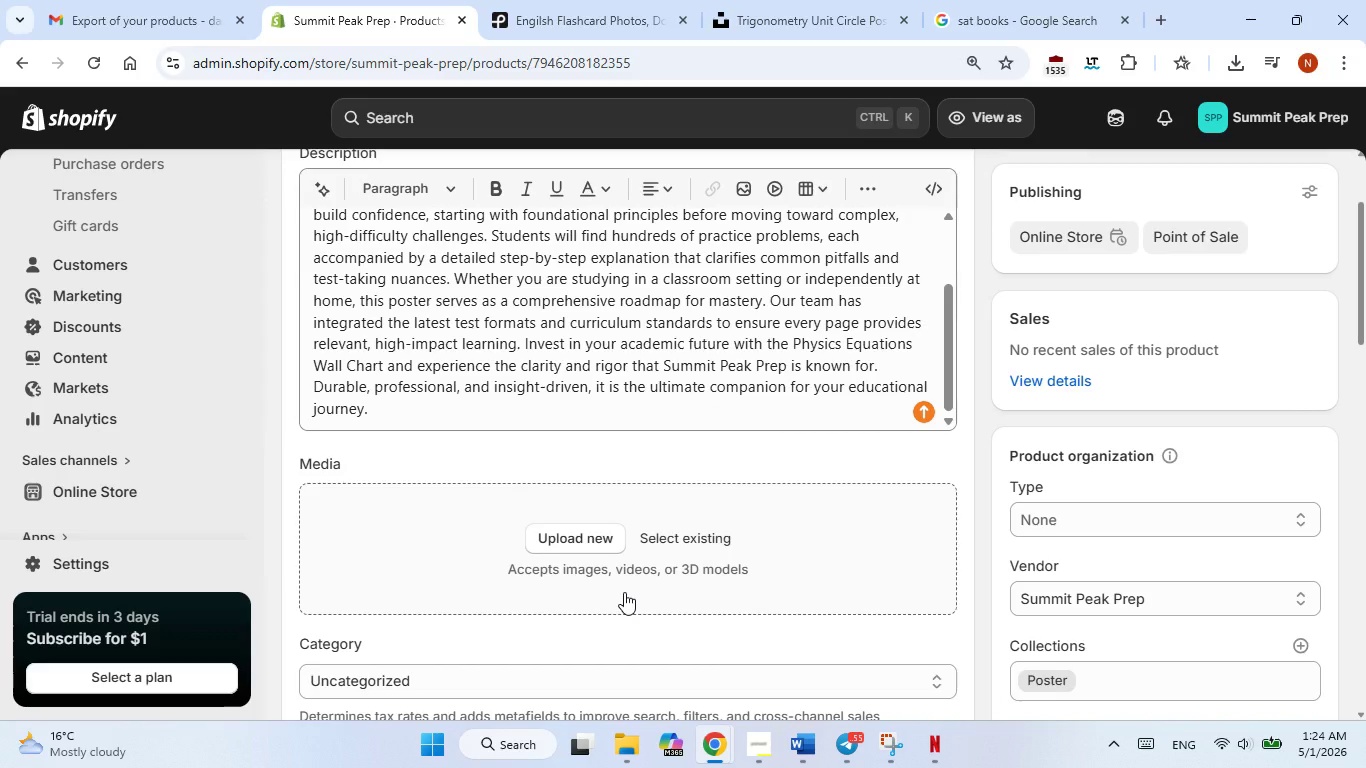 
wait(13.34)
 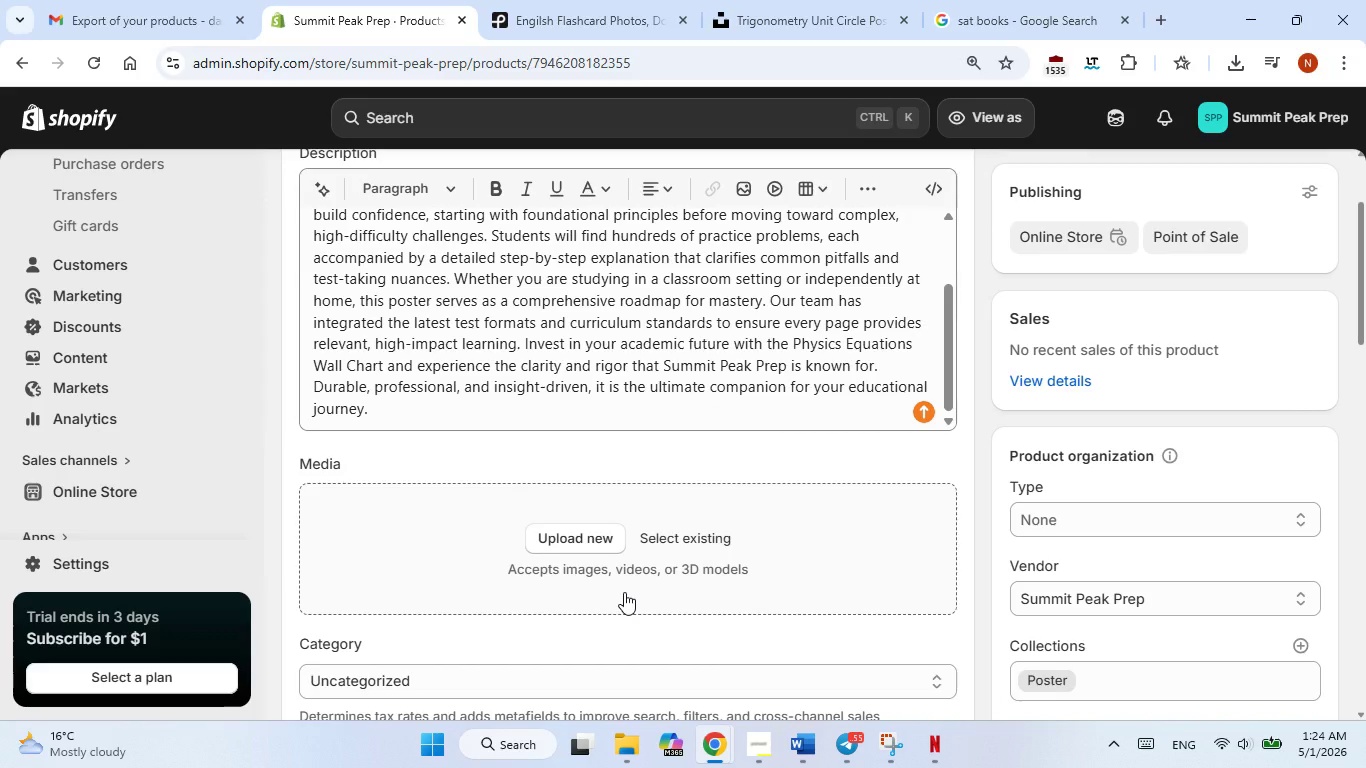 
scroll: coordinate [662, 553], scroll_direction: up, amount: 1.0
 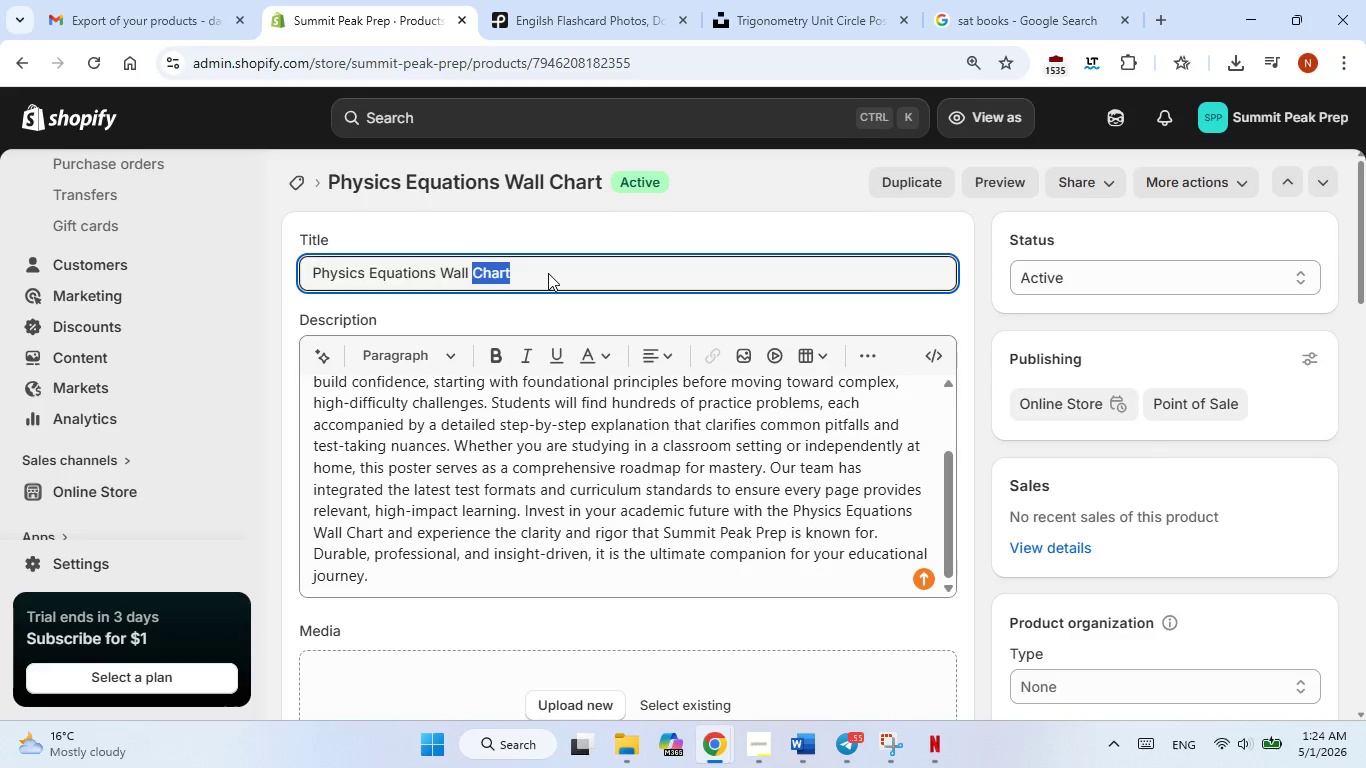 
double_click([548, 273])
 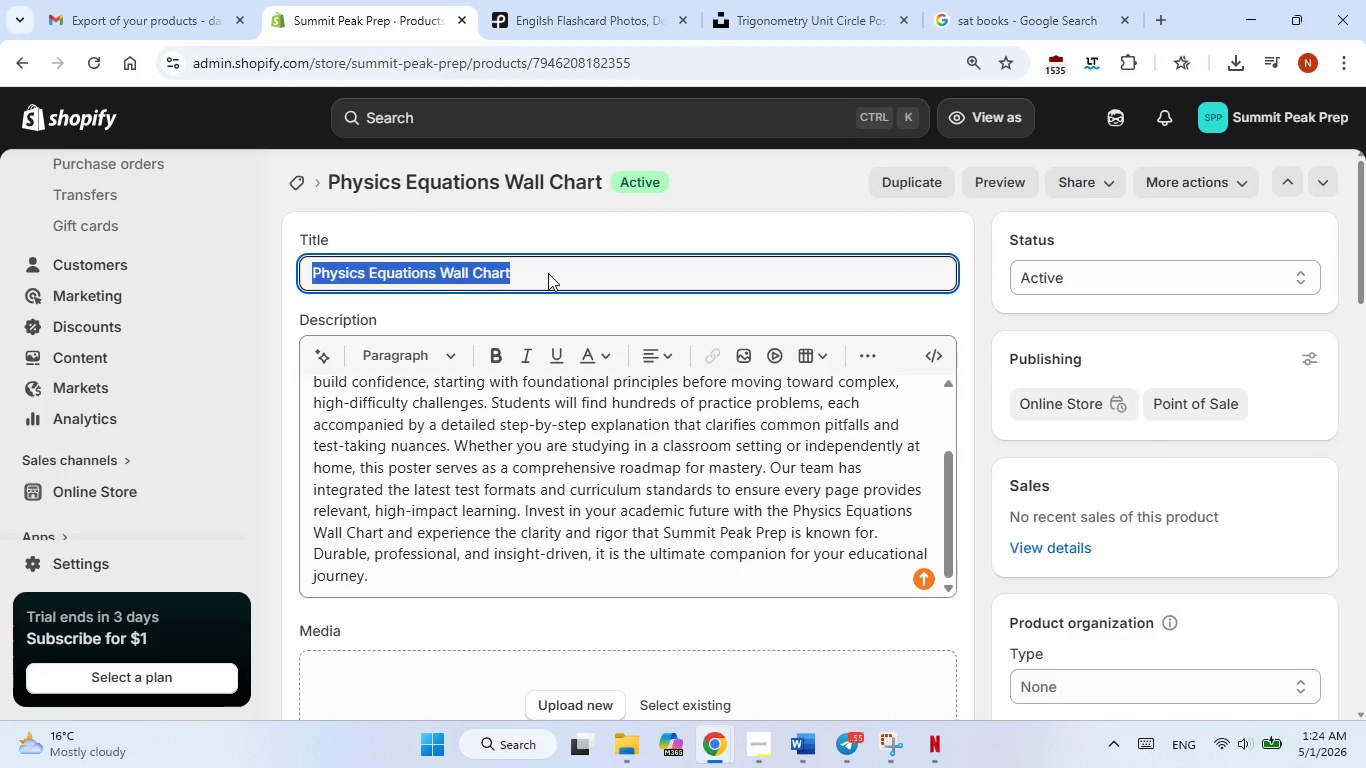 
triple_click([548, 273])
 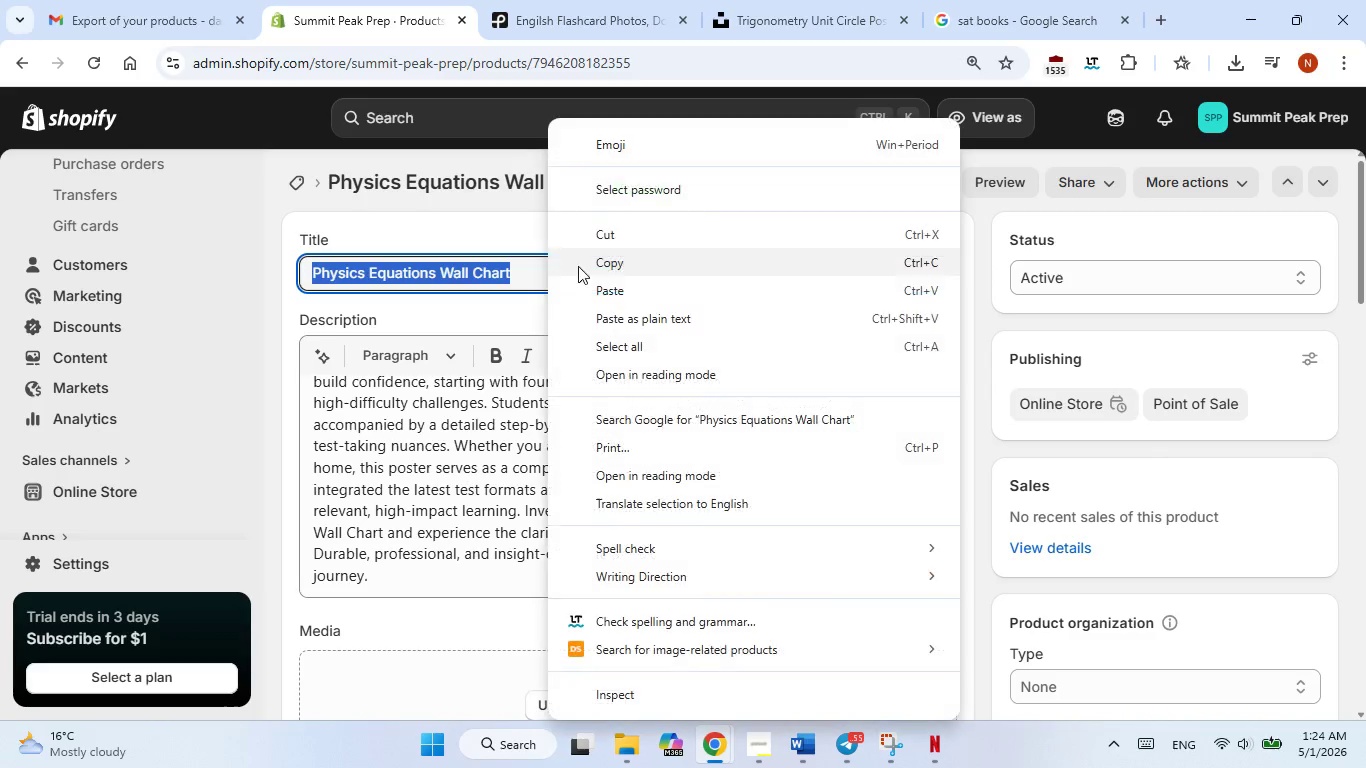 
right_click([548, 273])
 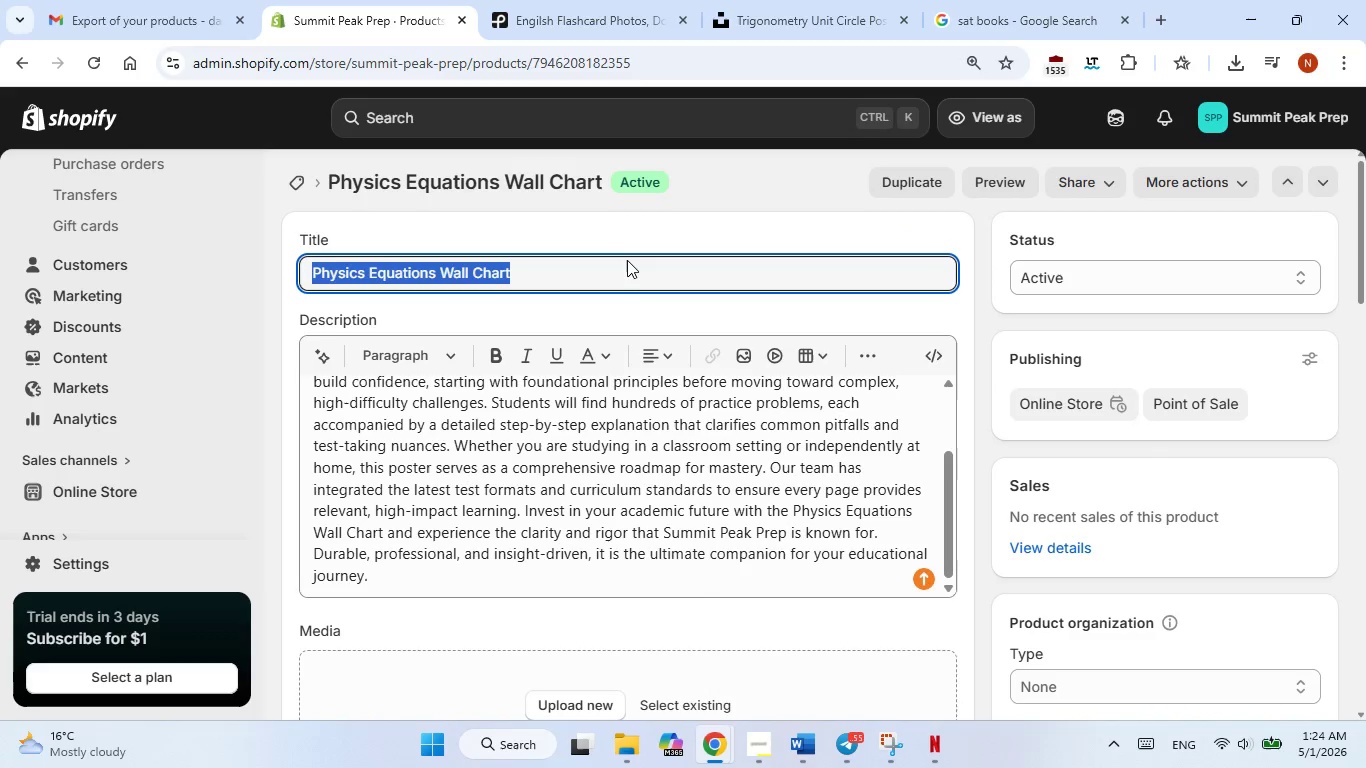 
left_click([627, 260])
 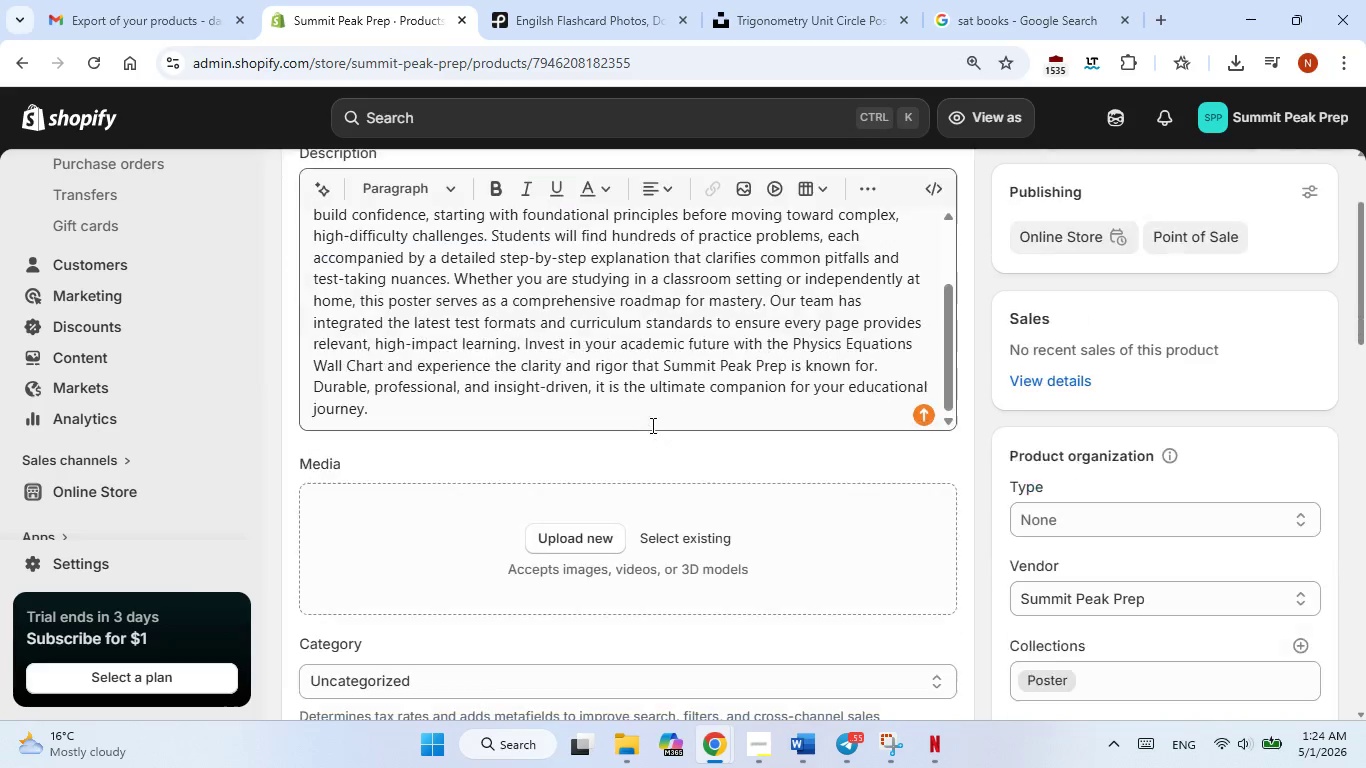 
scroll: coordinate [651, 423], scroll_direction: none, amount: 0.0
 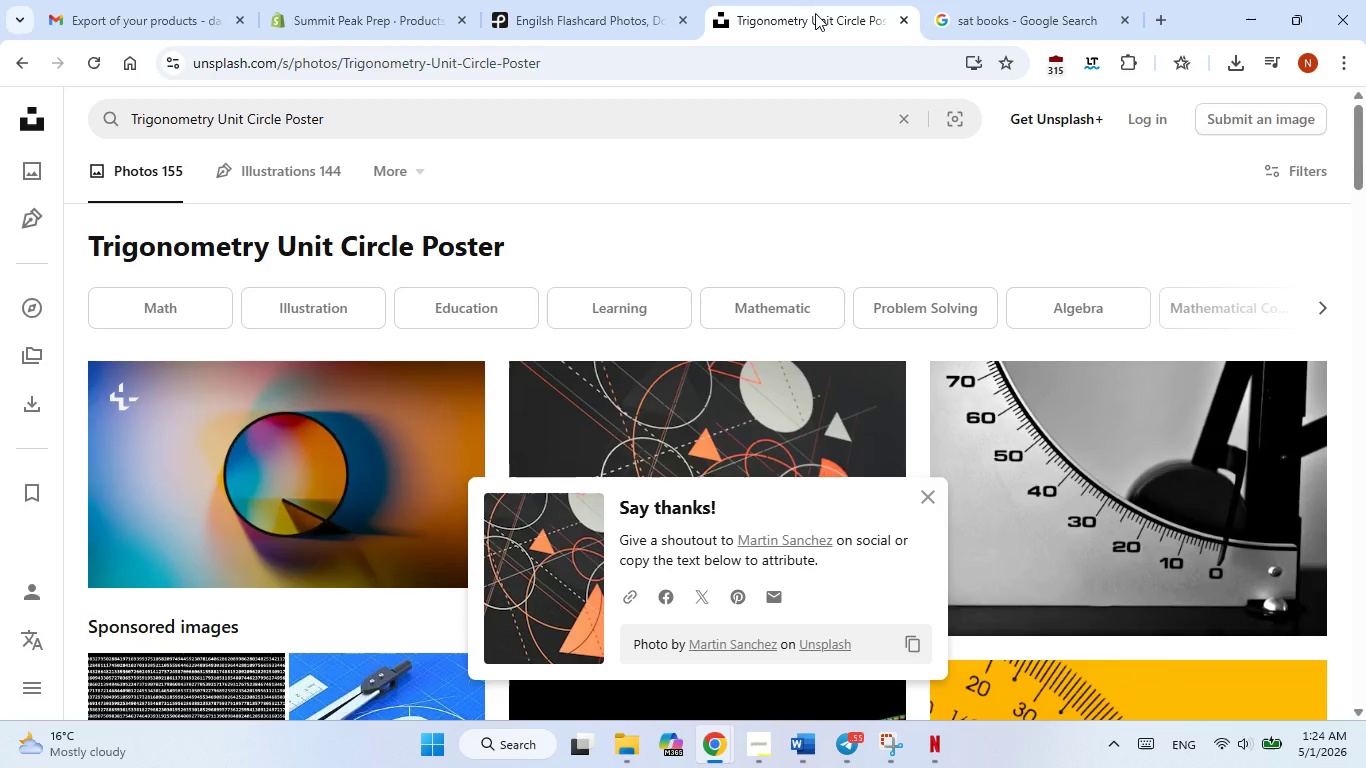 
left_click([815, 13])
 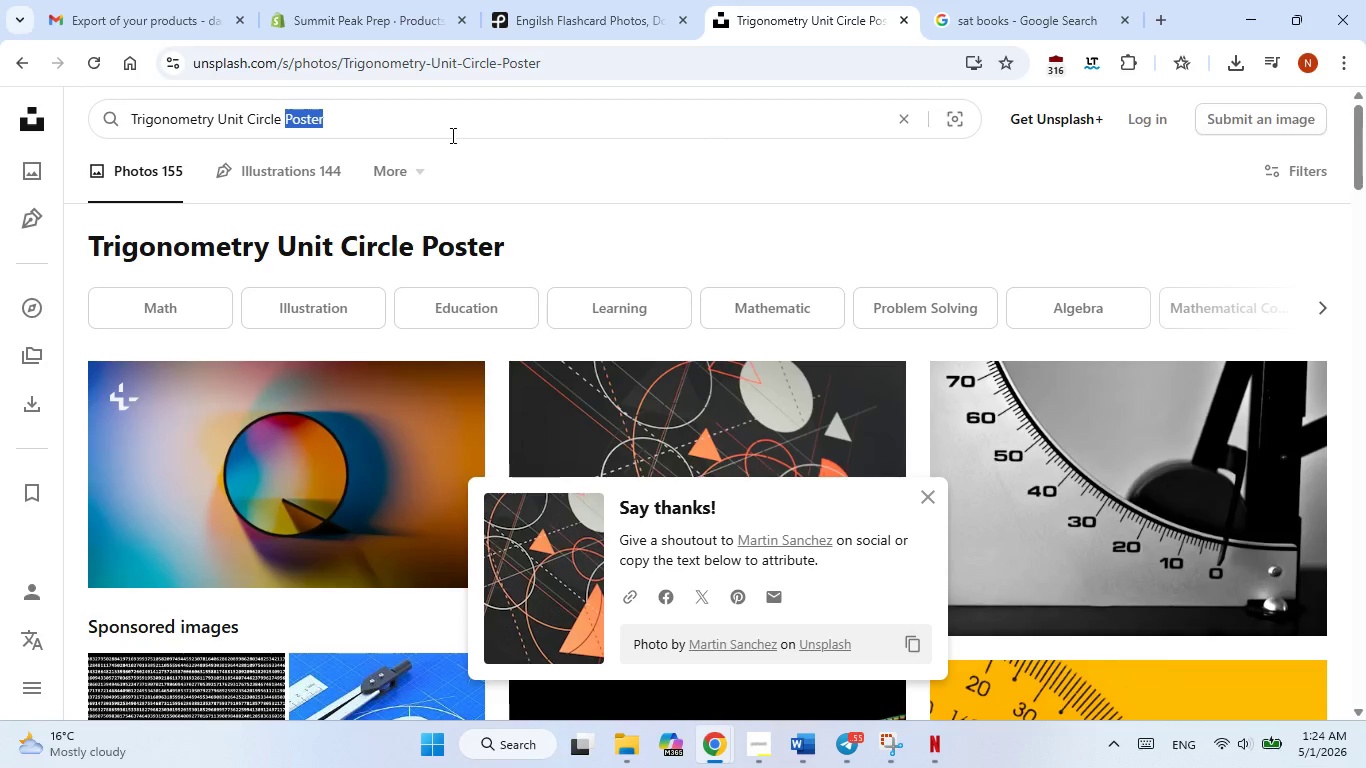 
double_click([451, 135])
 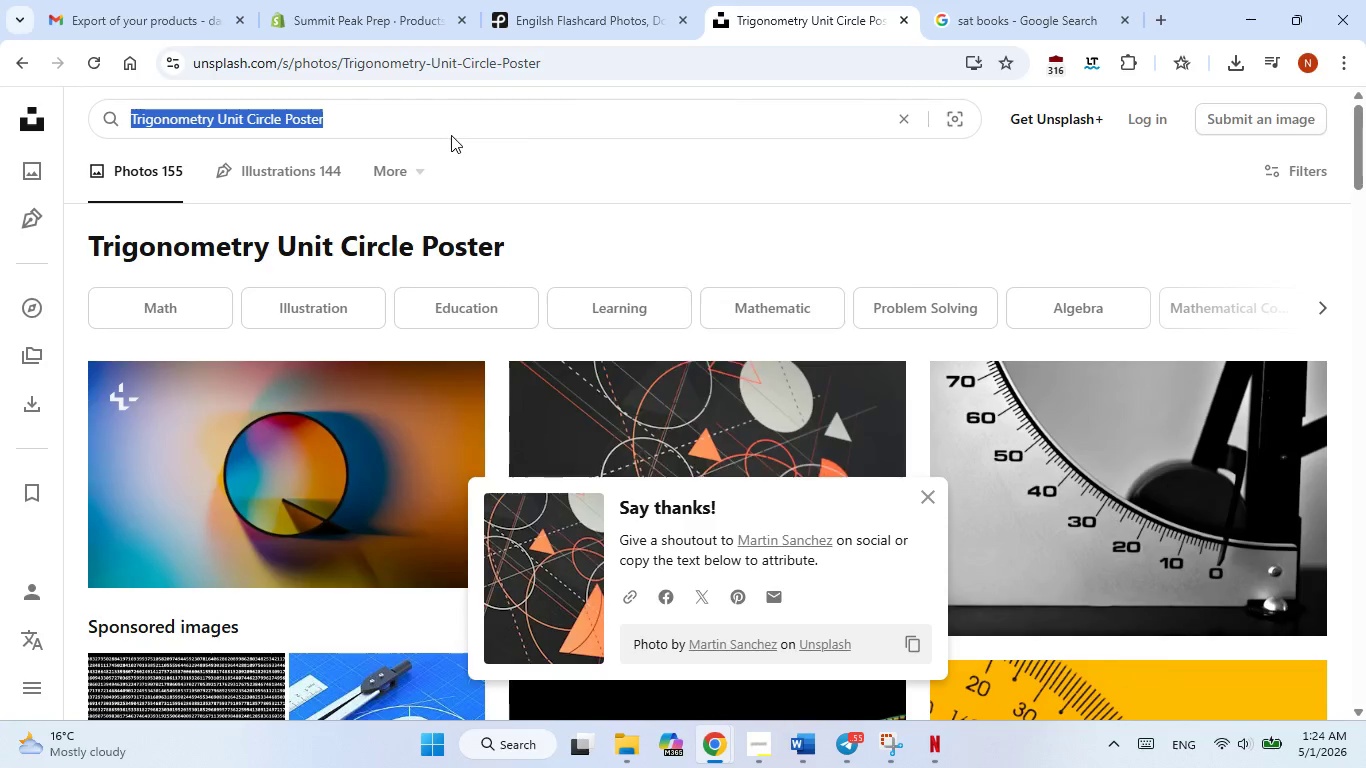 
triple_click([451, 135])
 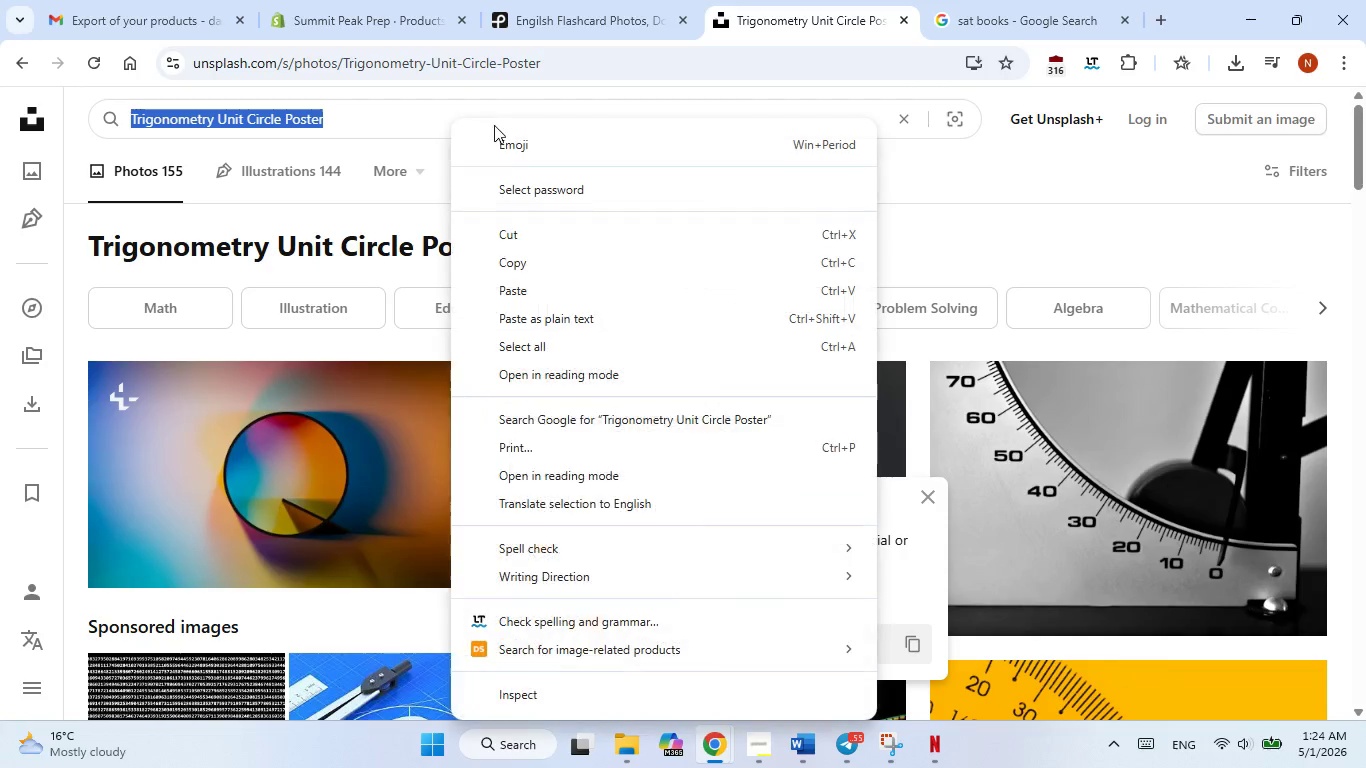 
right_click([451, 135])
 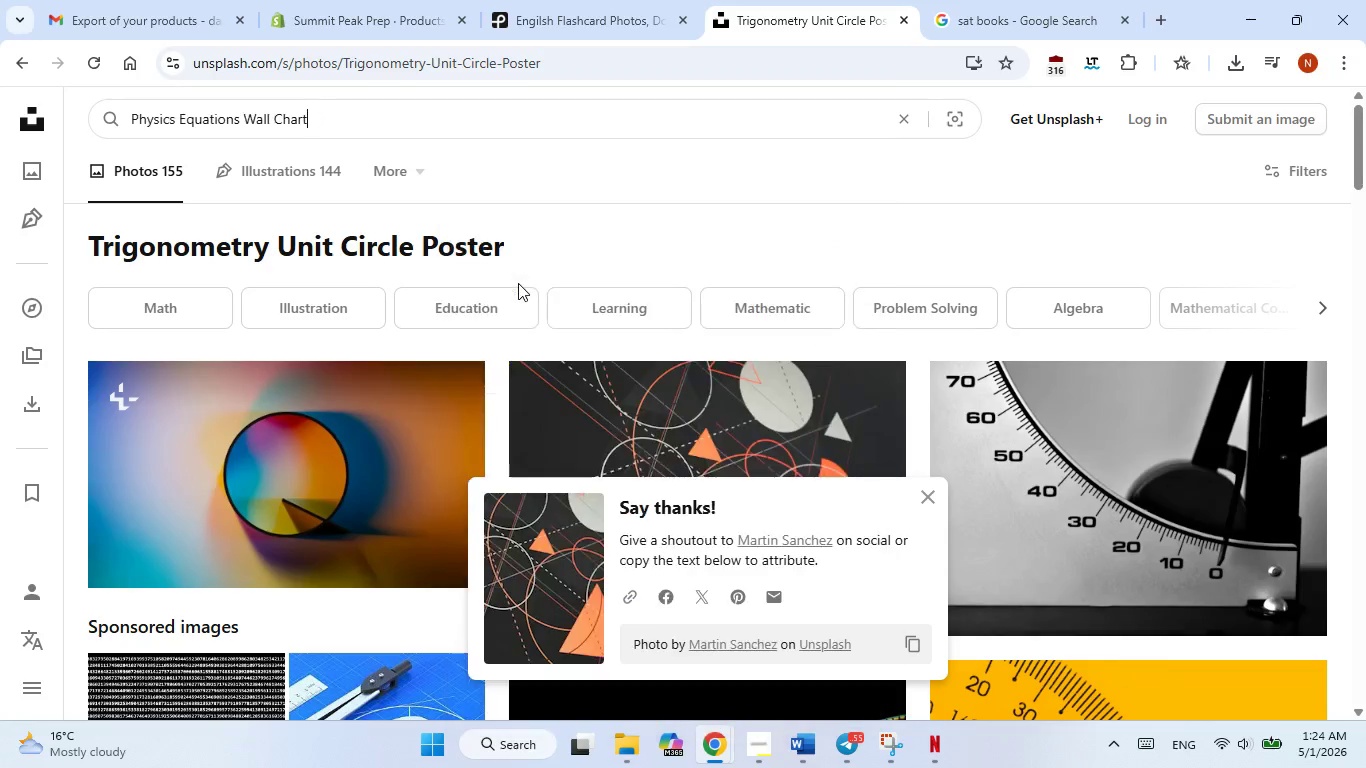 
left_click([518, 283])
 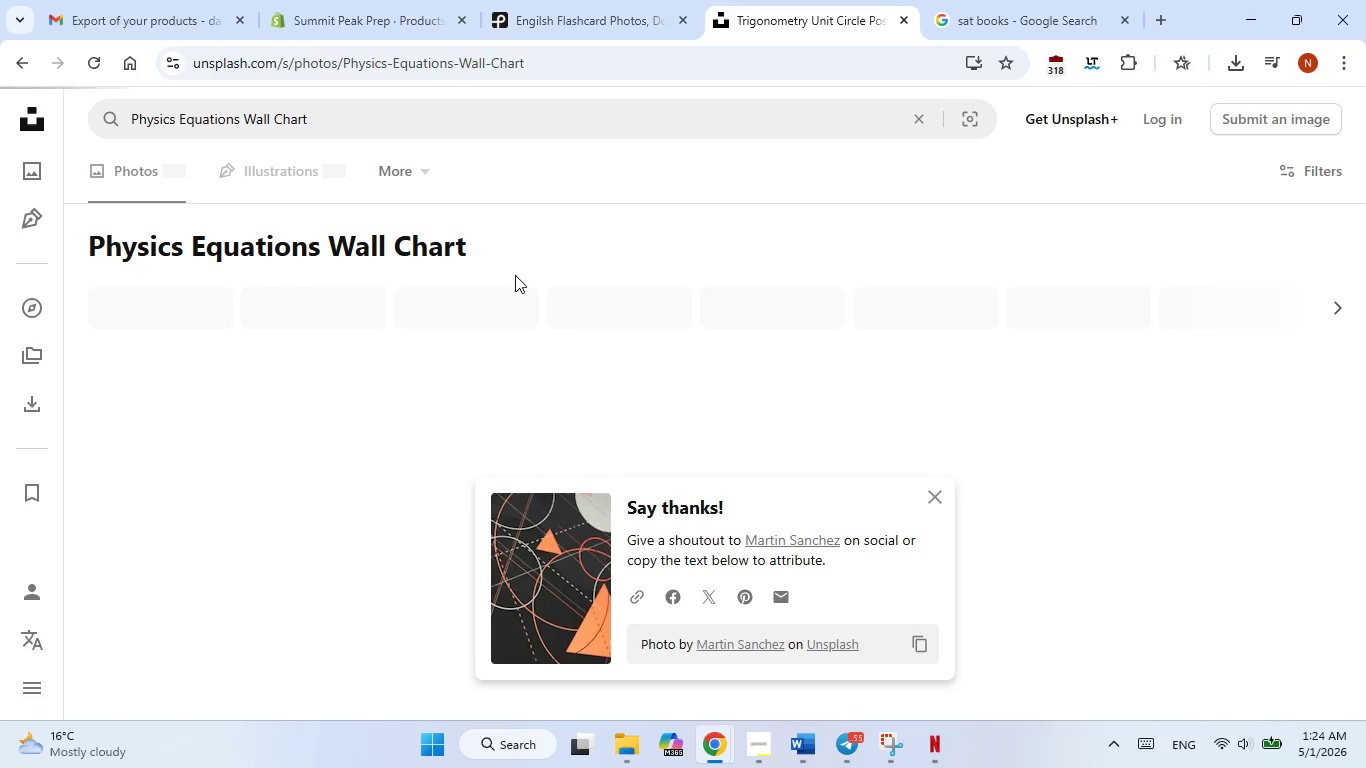 
key(NumpadEnter)
 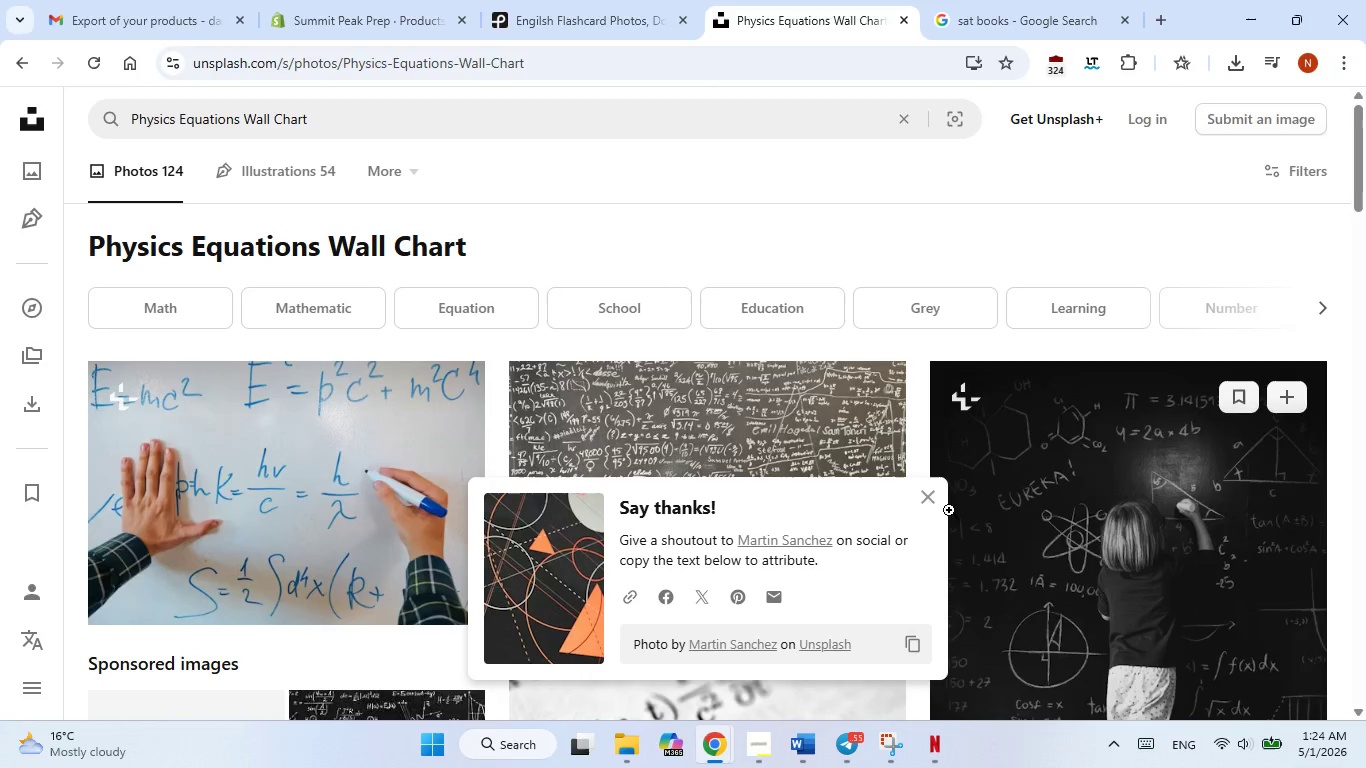 
left_click([927, 502])
 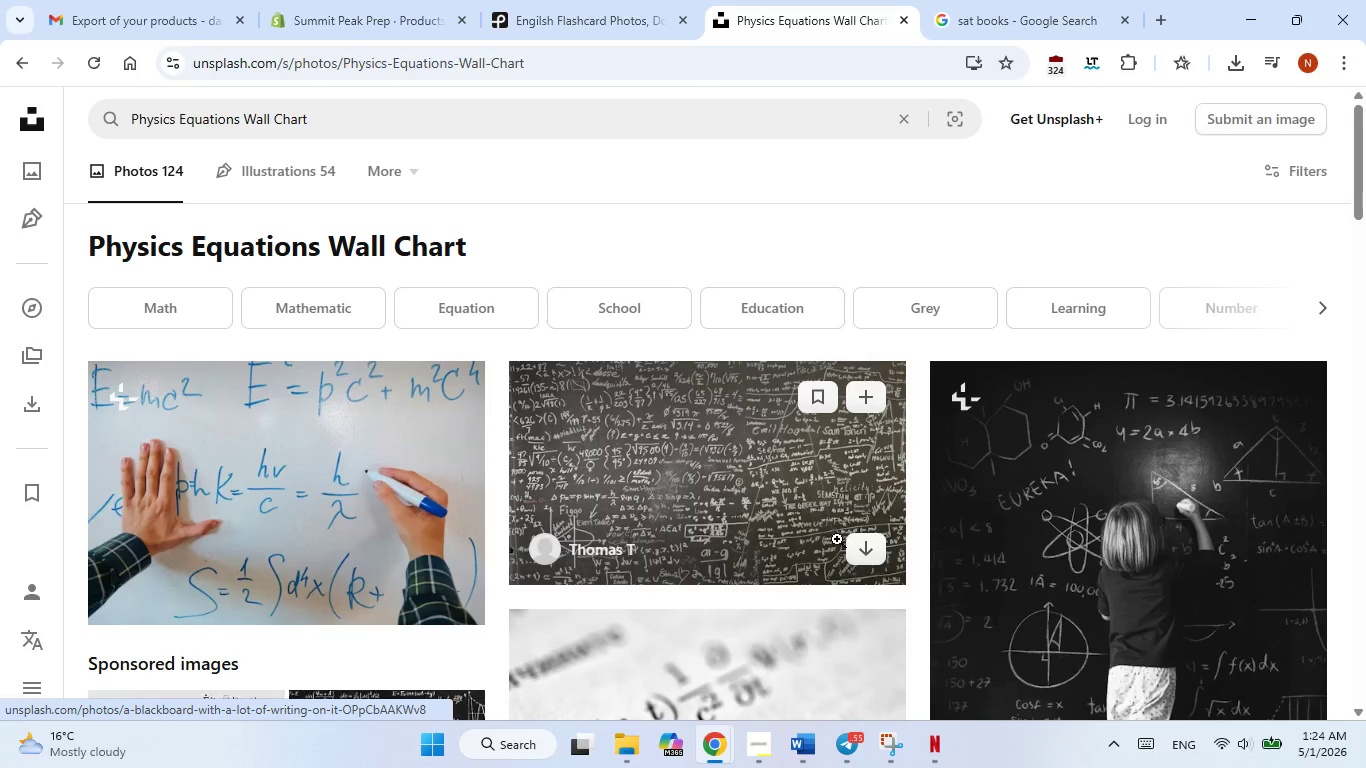 
scroll: coordinate [850, 537], scroll_direction: down, amount: 4.0
 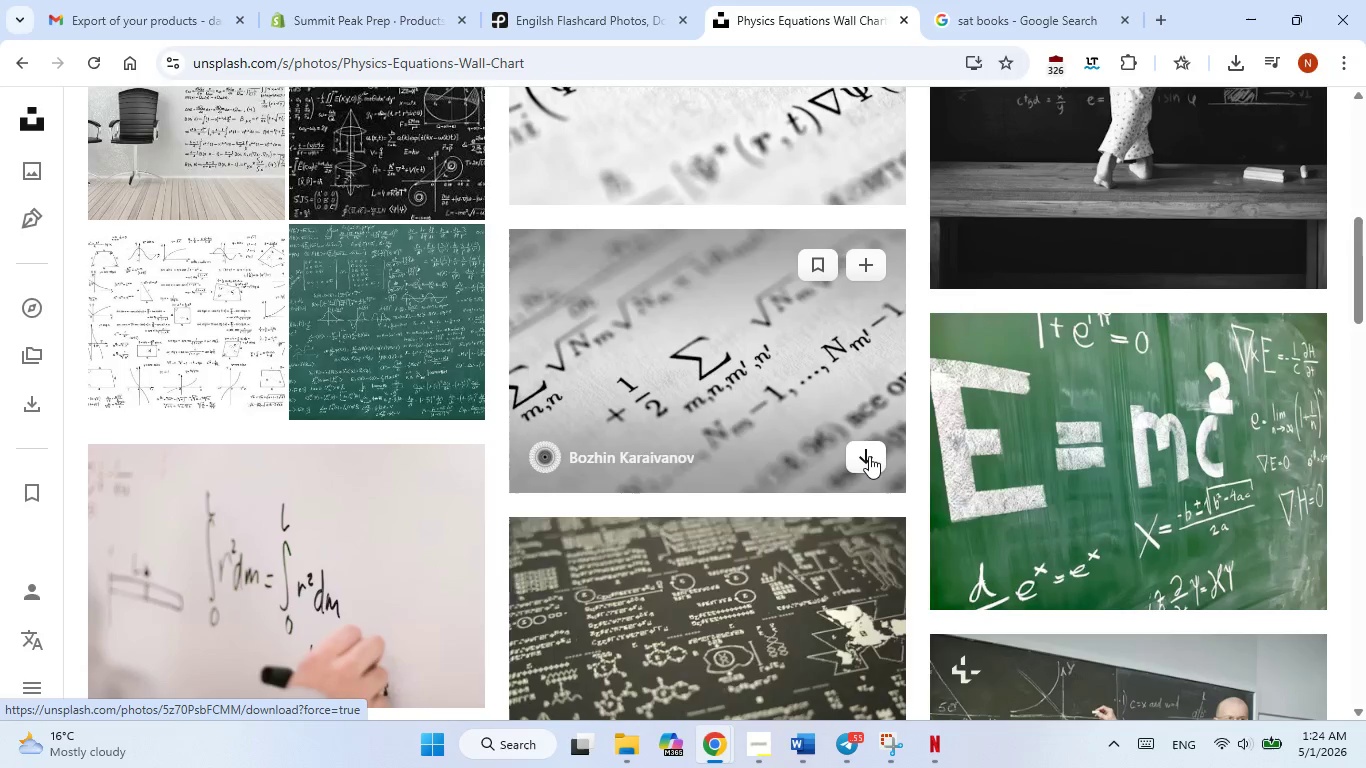 
left_click([869, 456])
 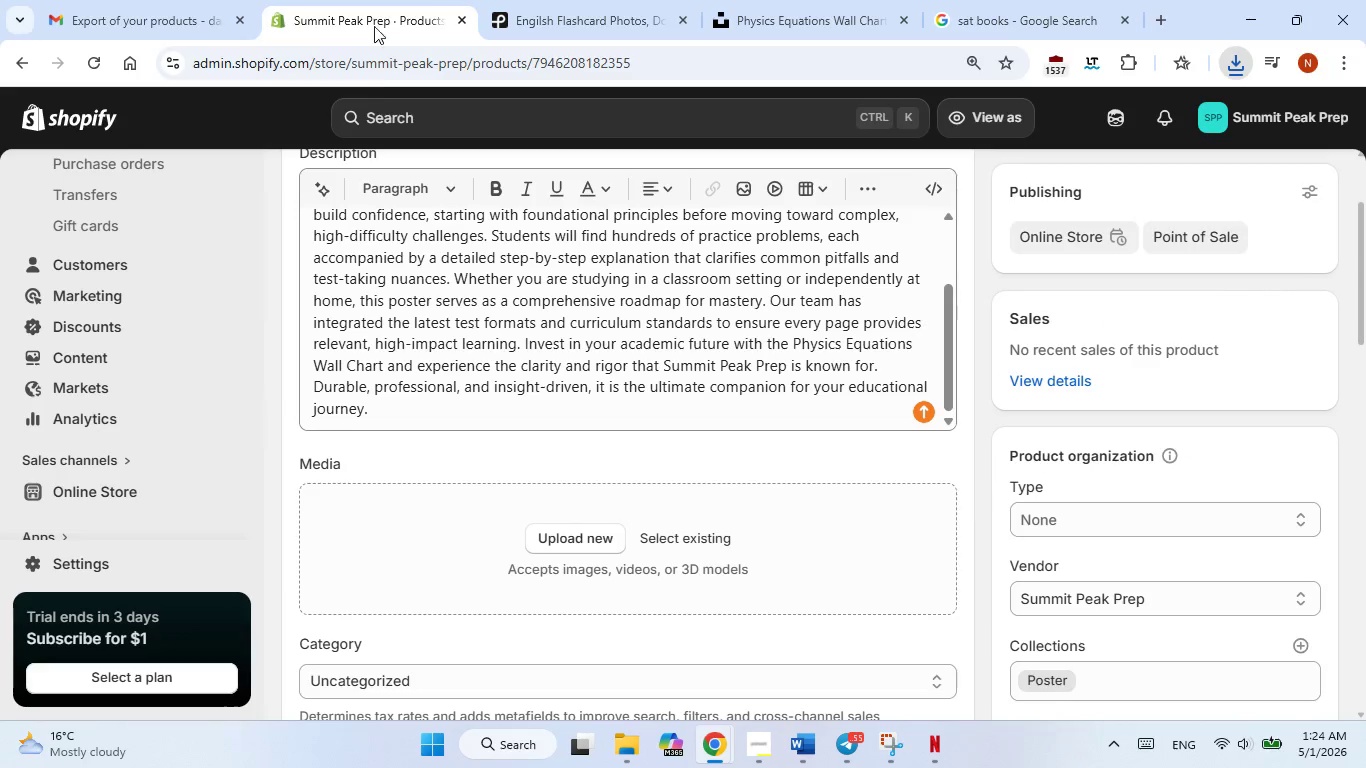 
wait(6.22)
 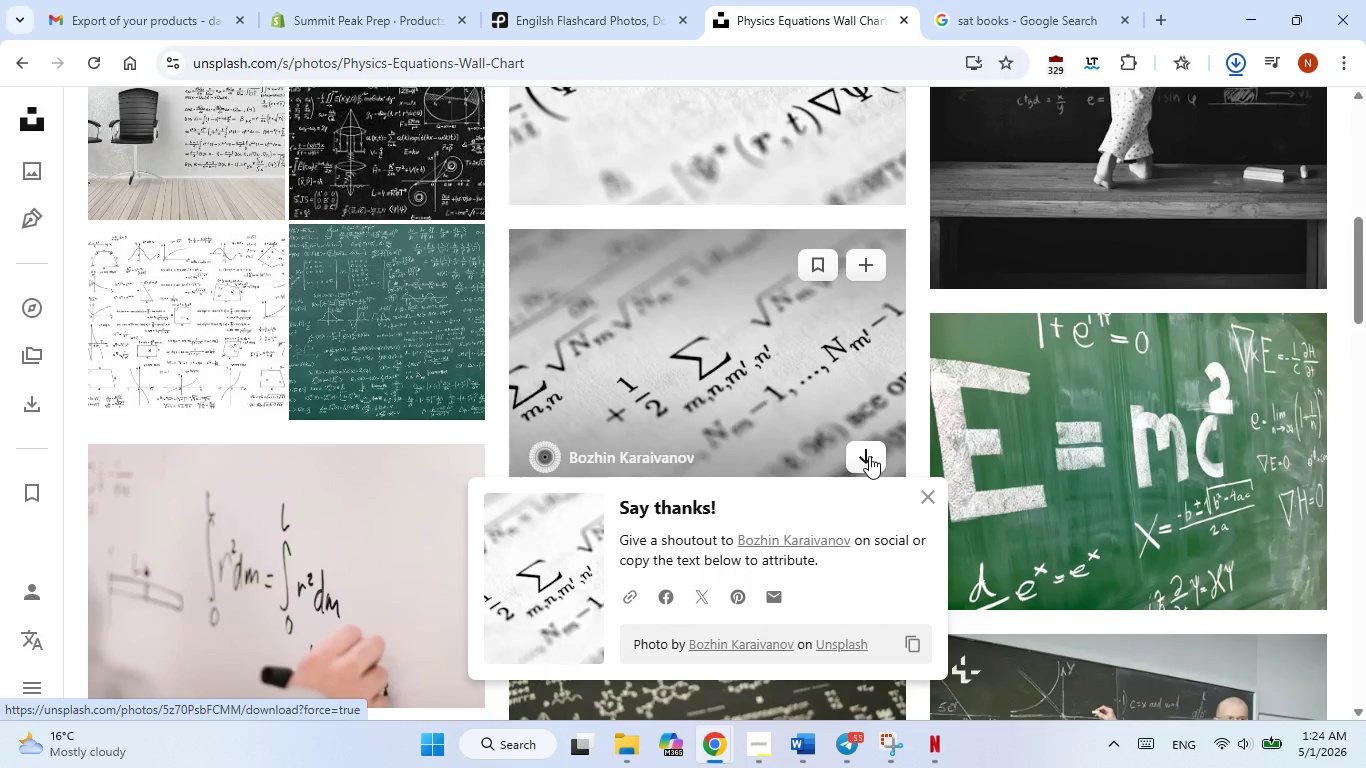 
left_click([650, 535])
 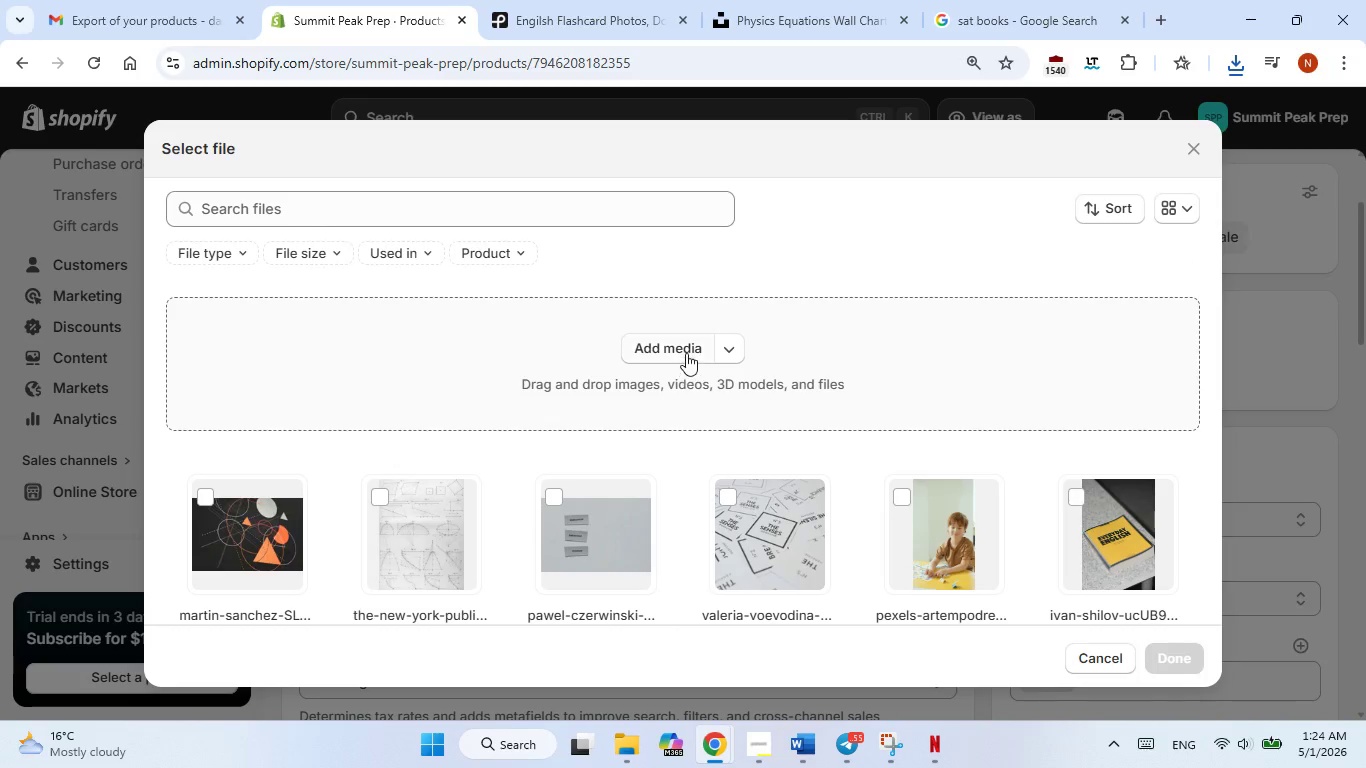 
left_click([686, 353])
 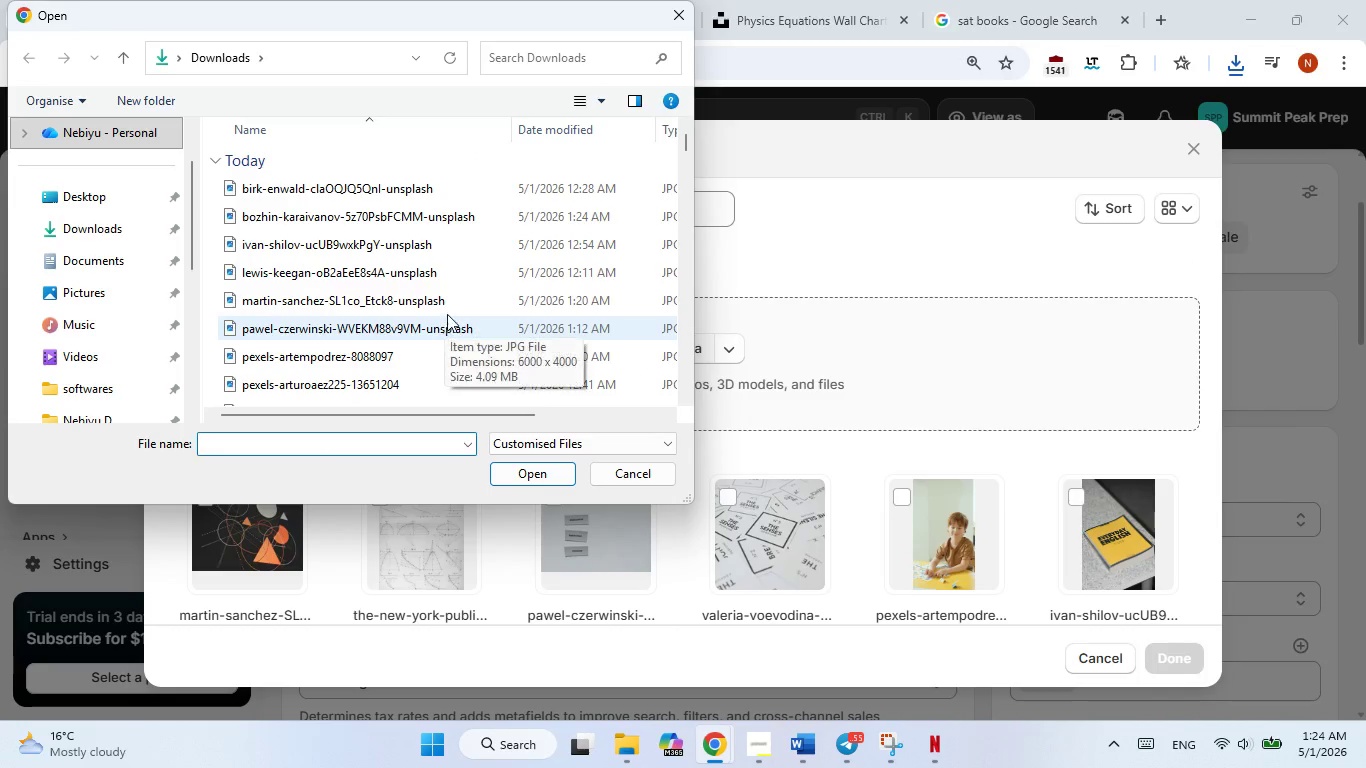 
wait(5.14)
 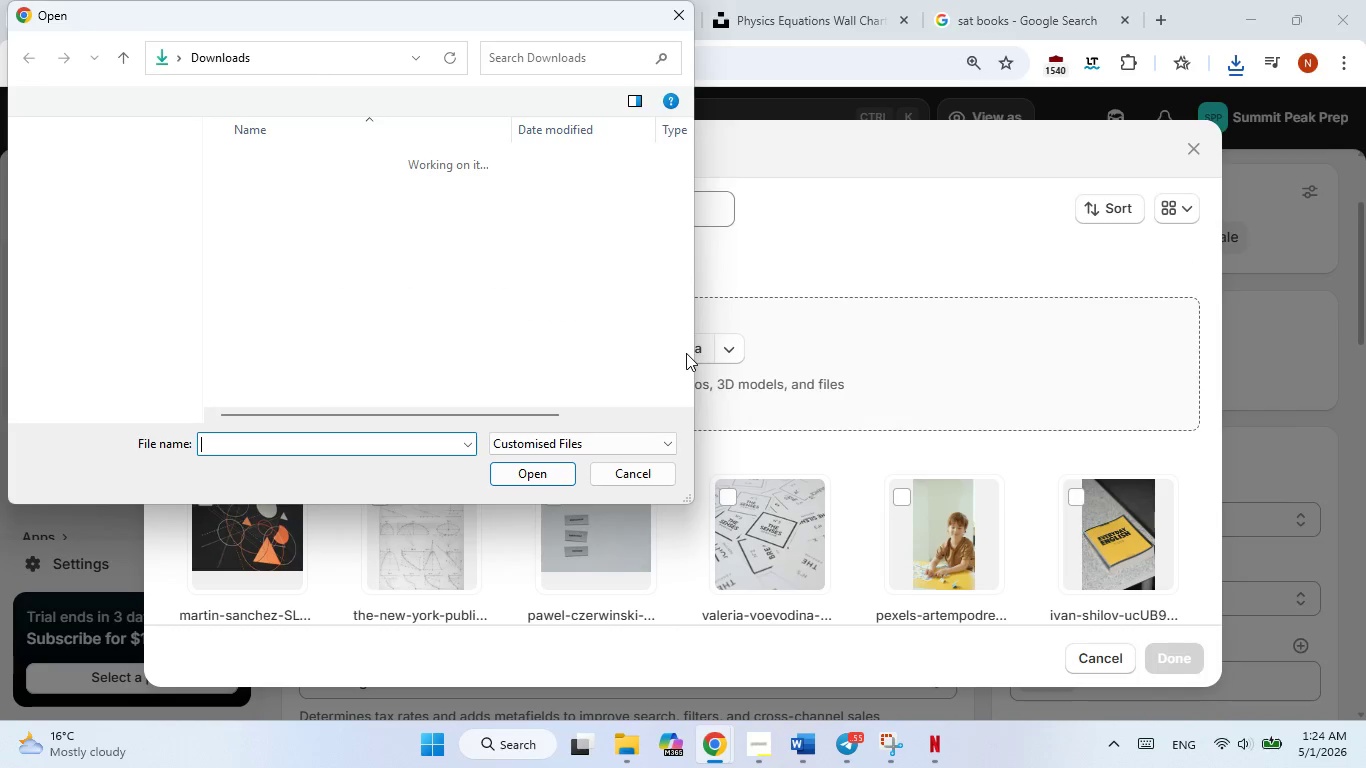 
double_click([521, 219])
 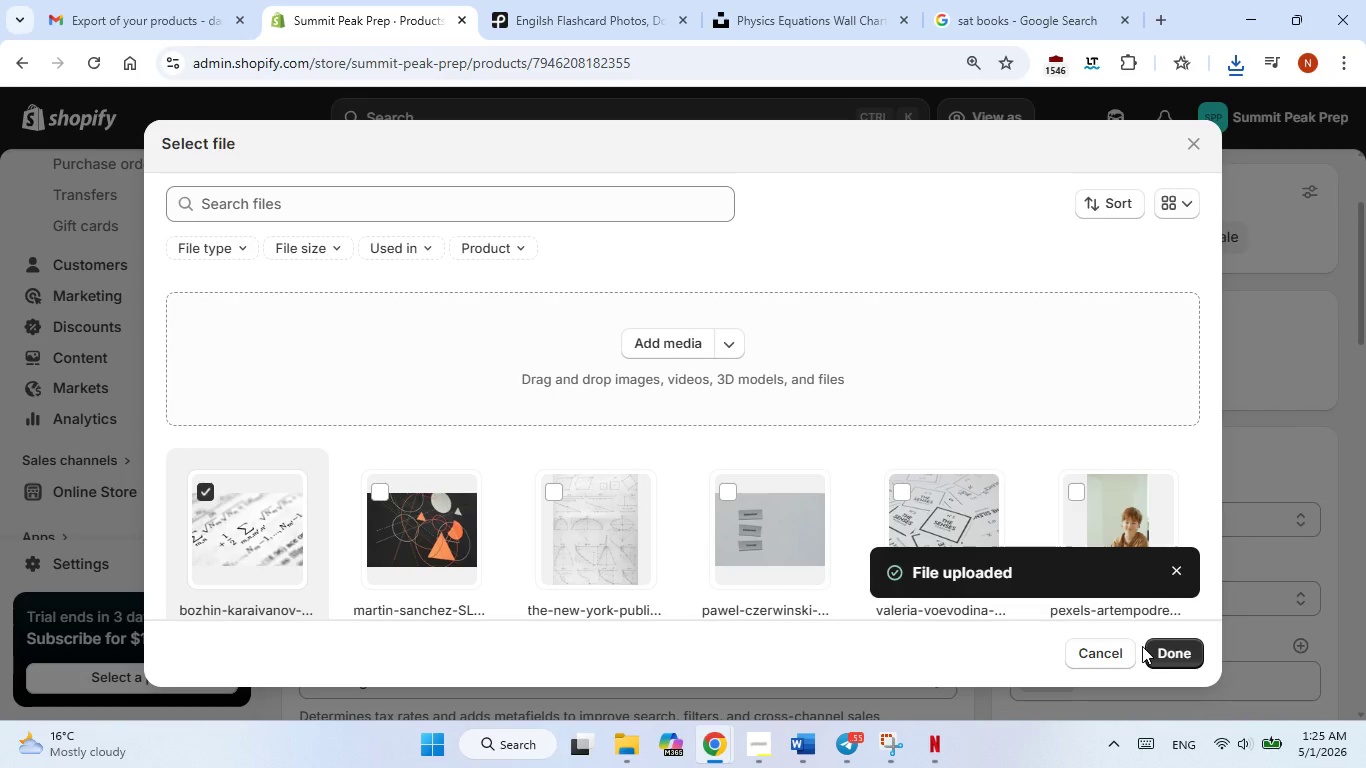 
wait(32.09)
 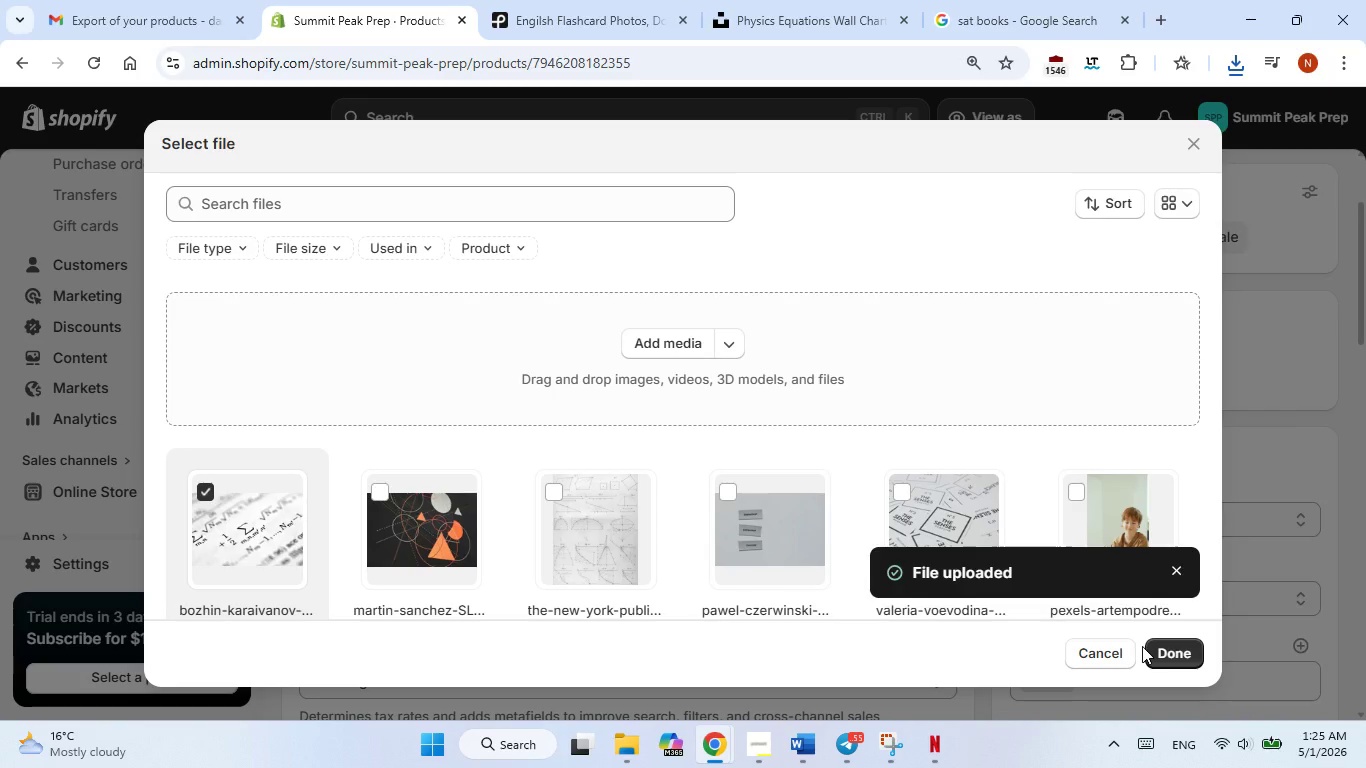 
left_click([1174, 639])
 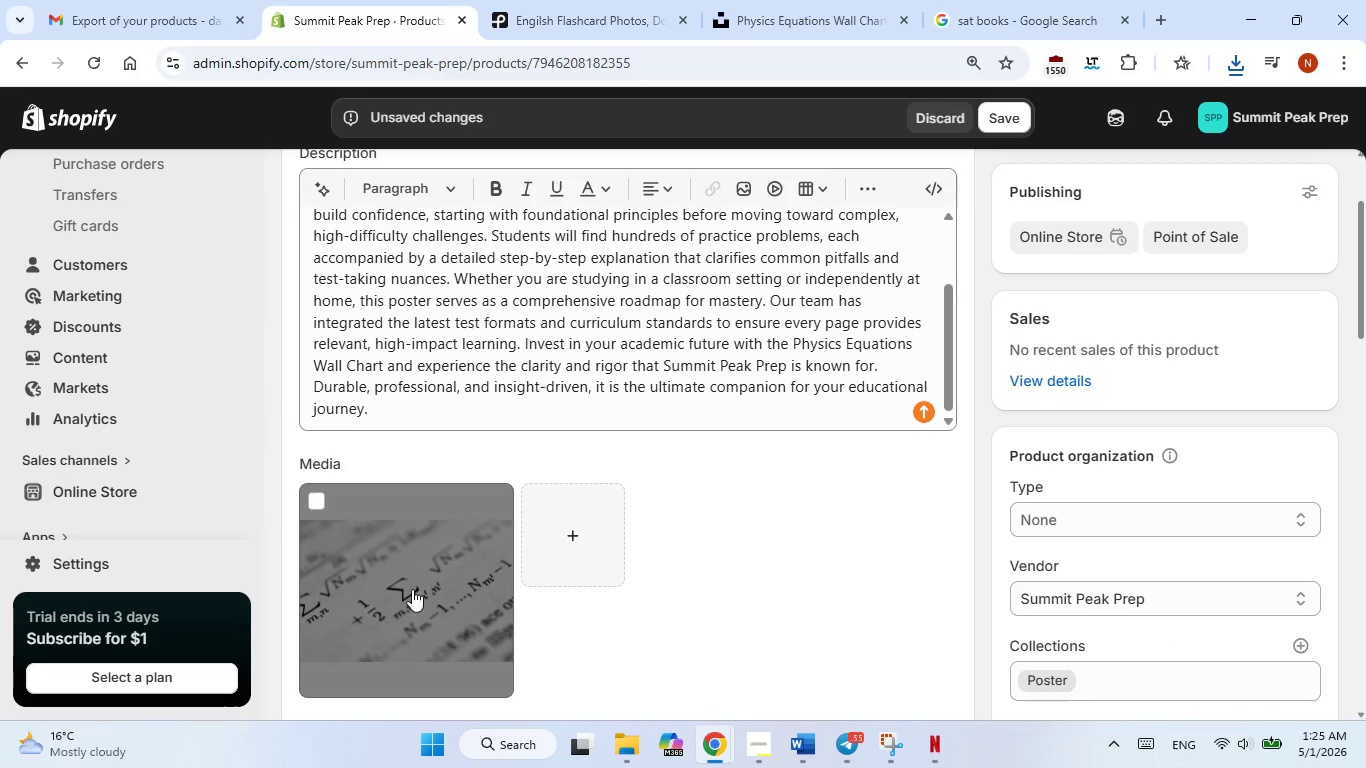 
left_click([412, 590])
 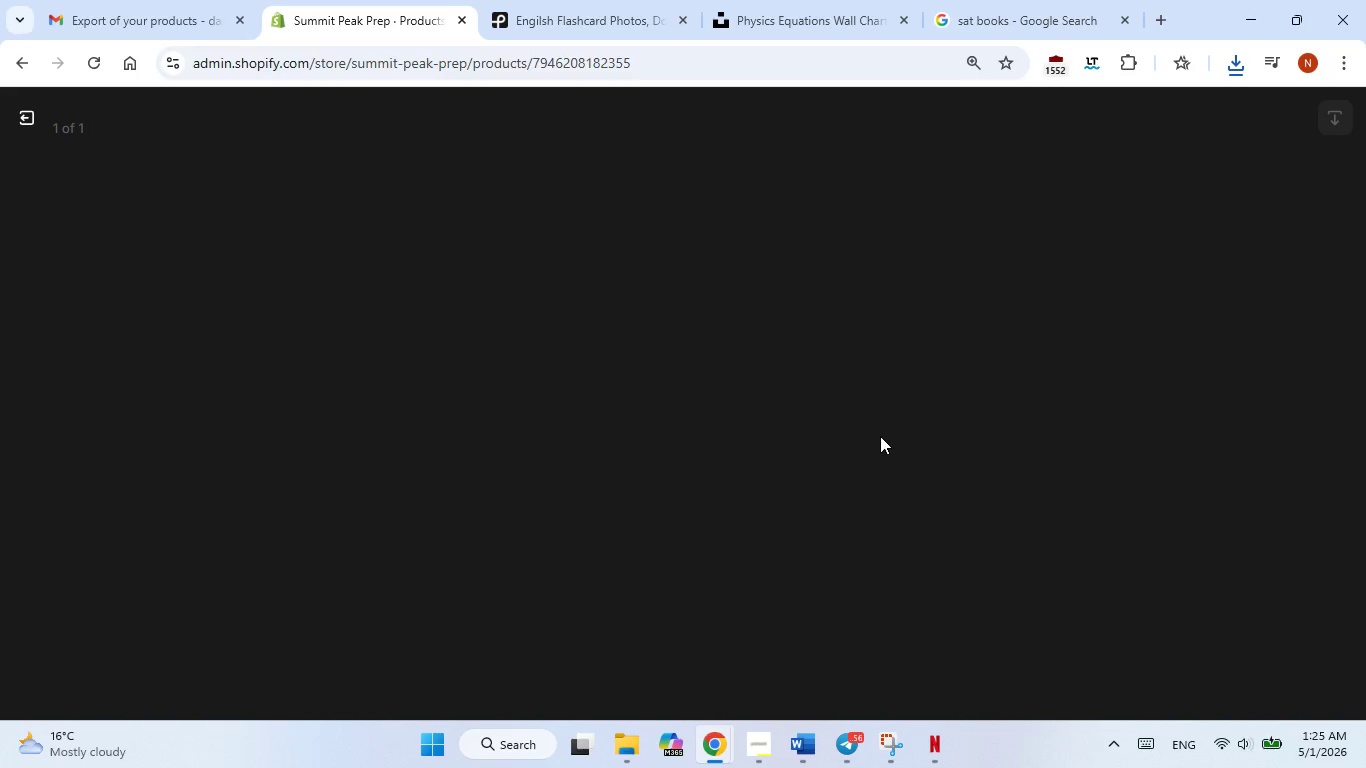 
wait(8.34)
 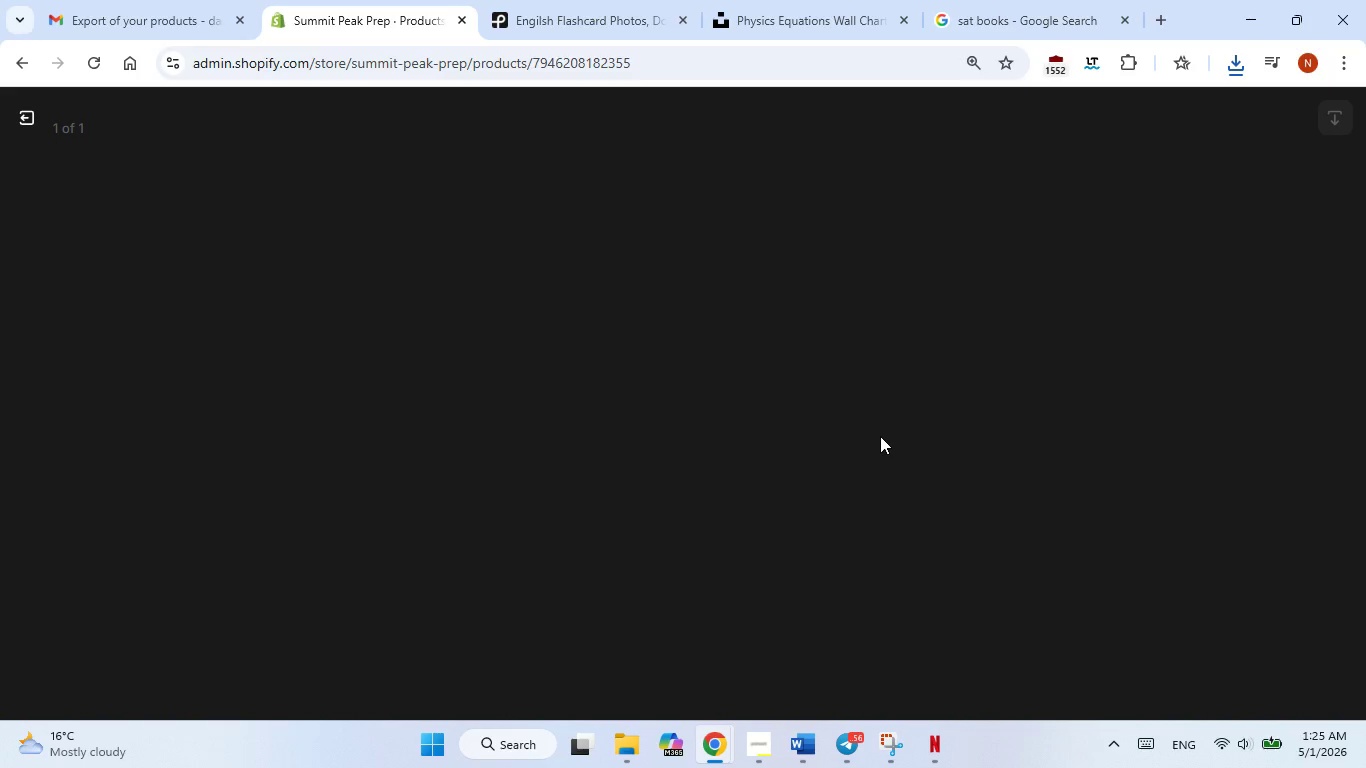 
left_click([1240, 412])
 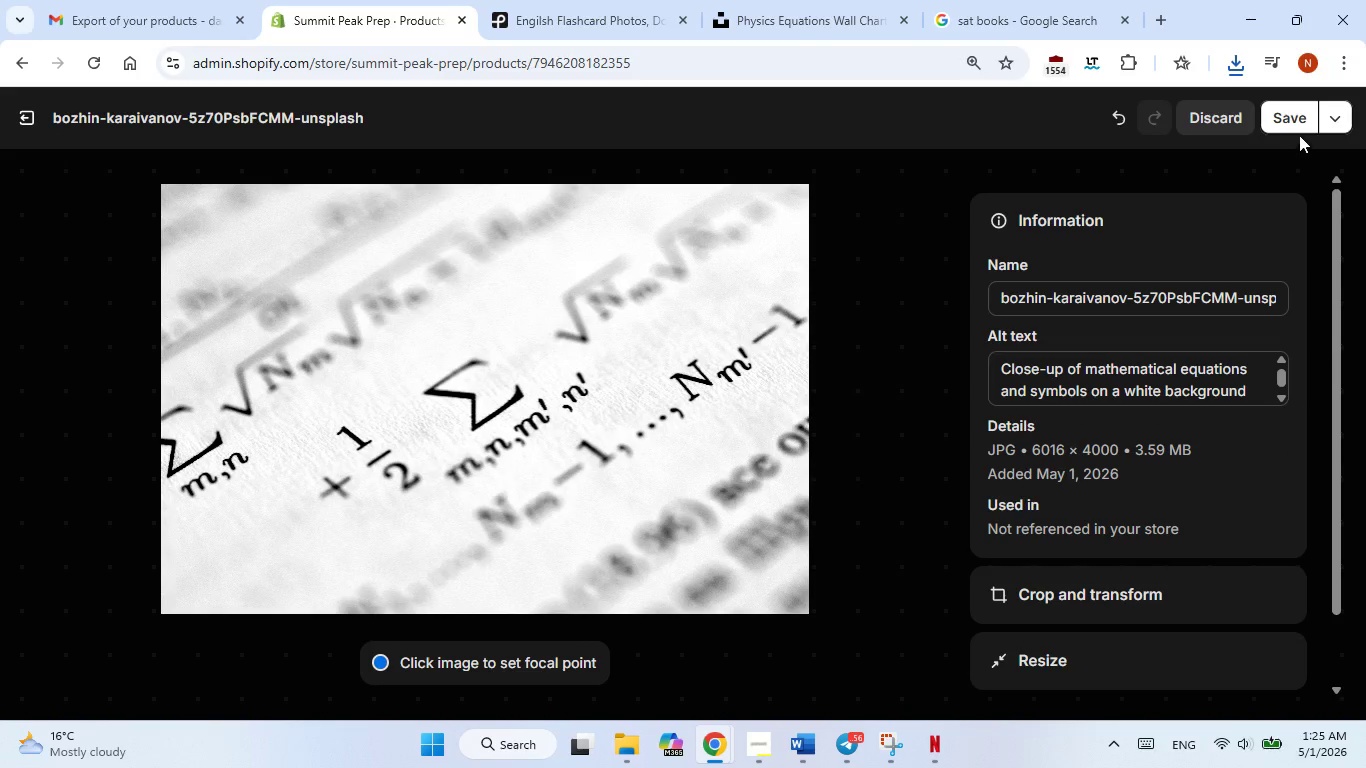 
left_click([1294, 116])
 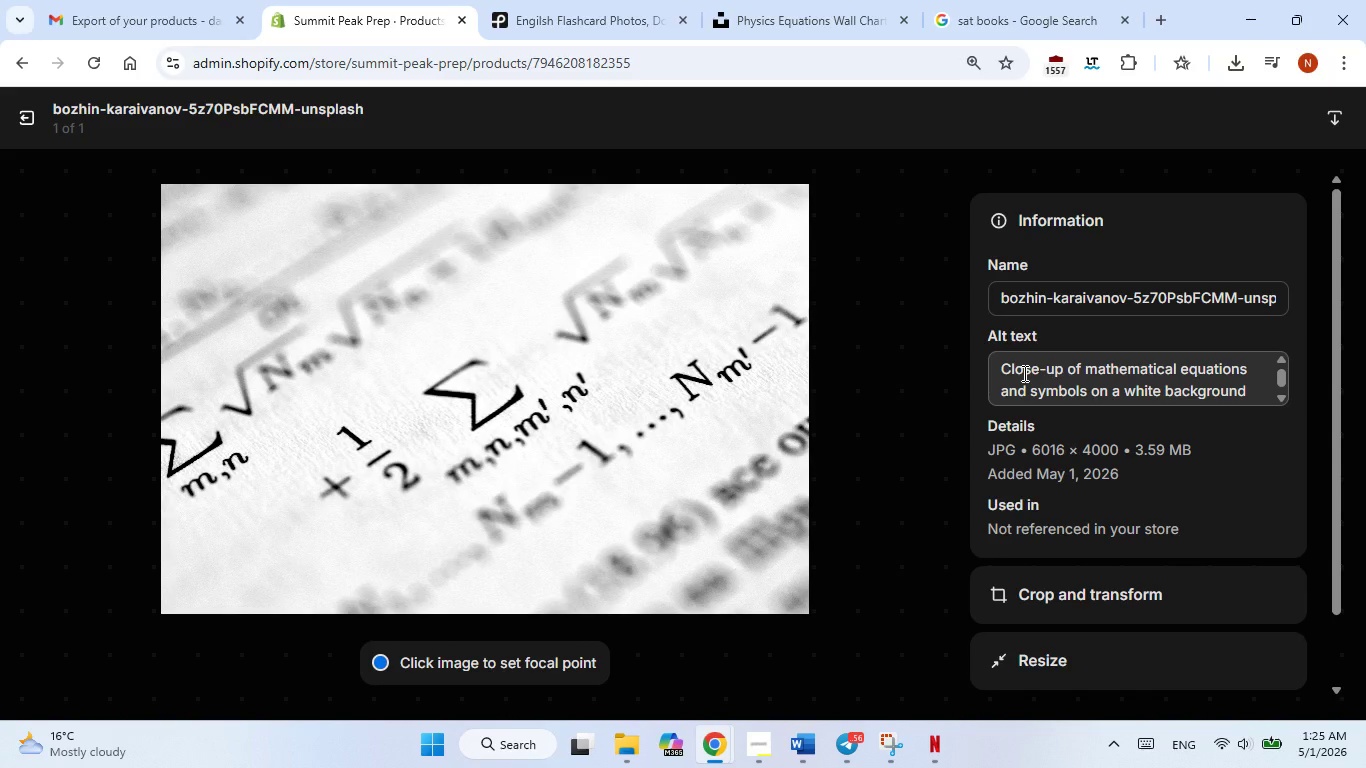 
wait(14.3)
 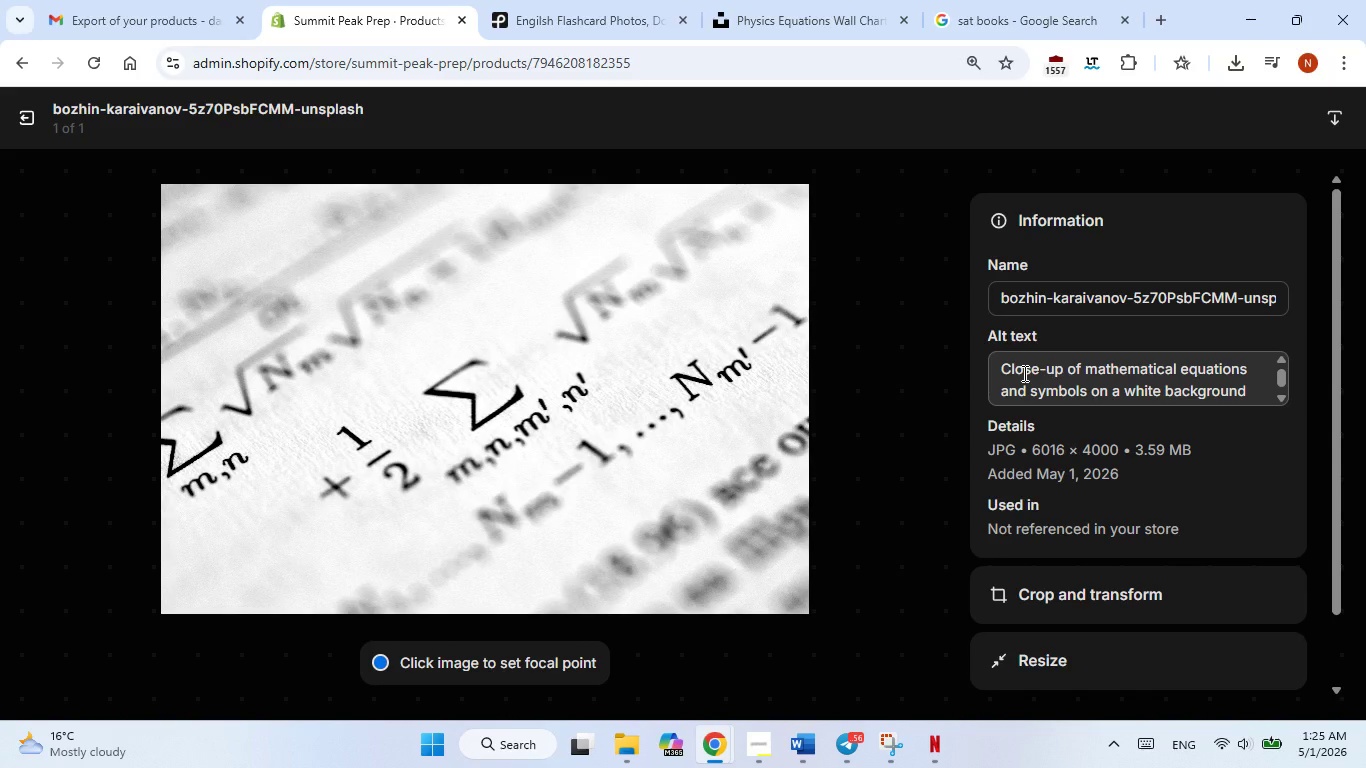 
left_click([30, 116])
 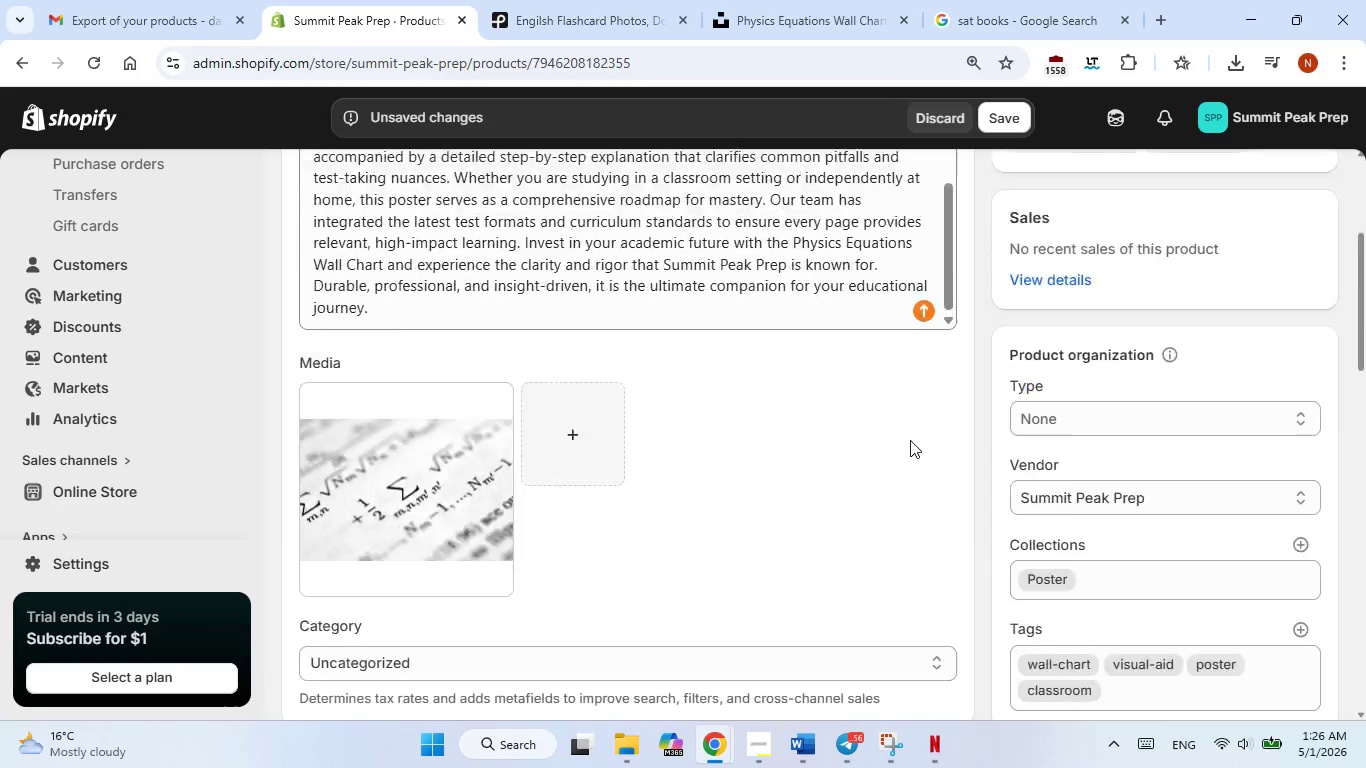 
scroll: coordinate [910, 440], scroll_direction: down, amount: 4.0
 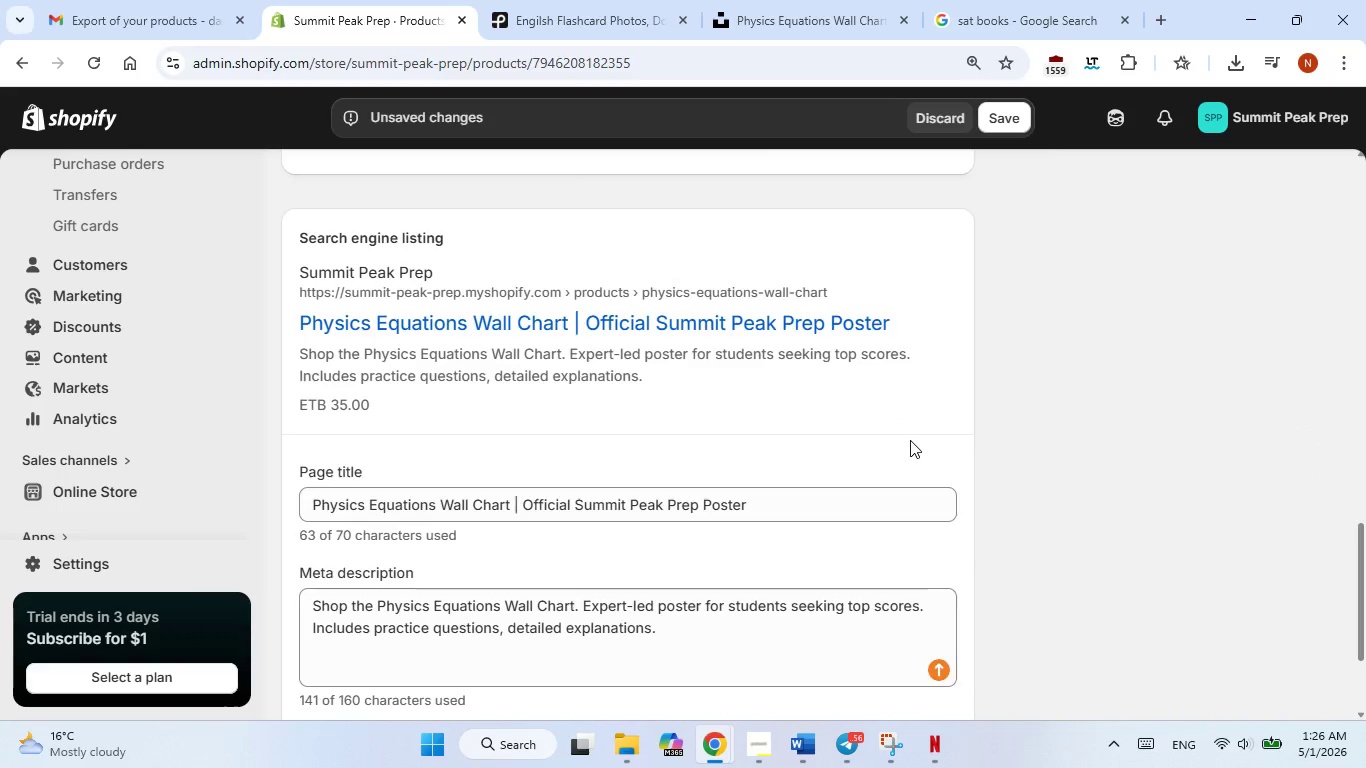 
scroll: coordinate [910, 440], scroll_direction: up, amount: 15.0
 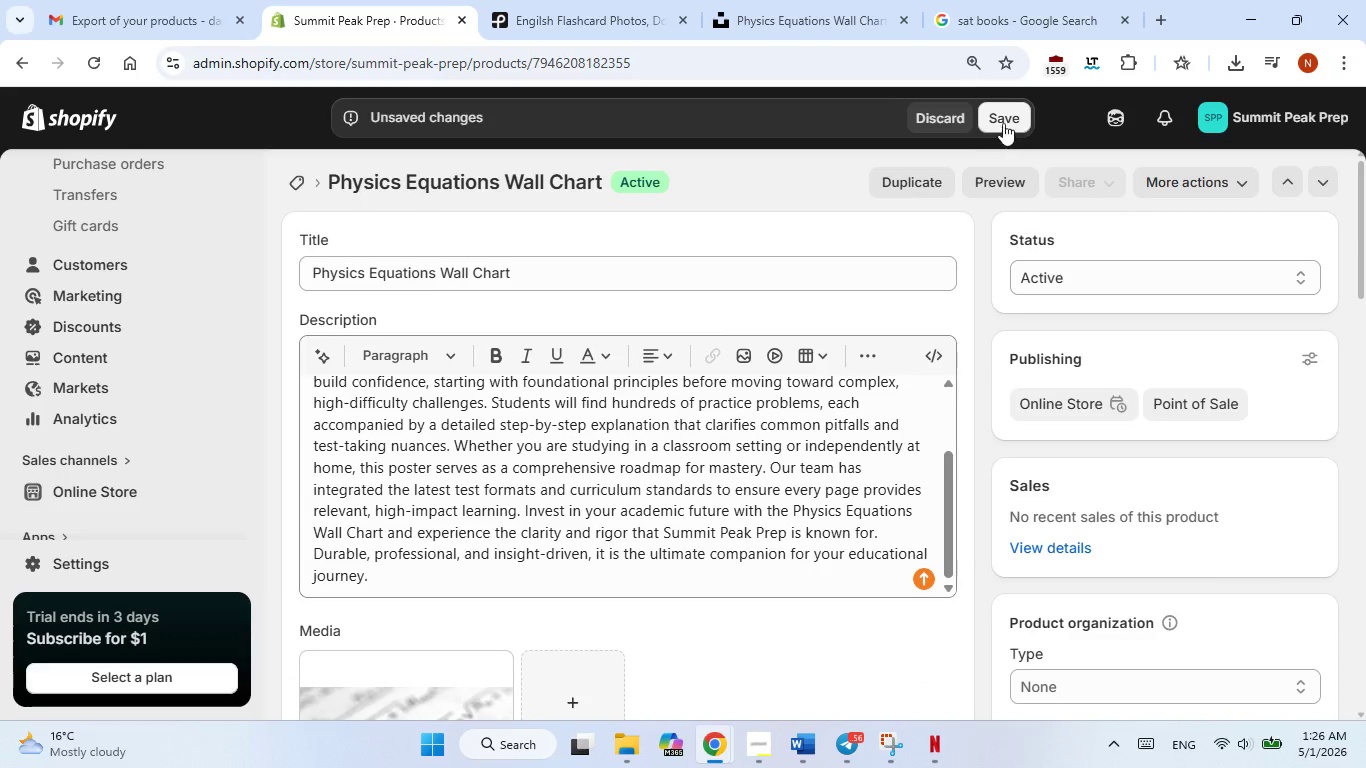 
double_click([1004, 123])
 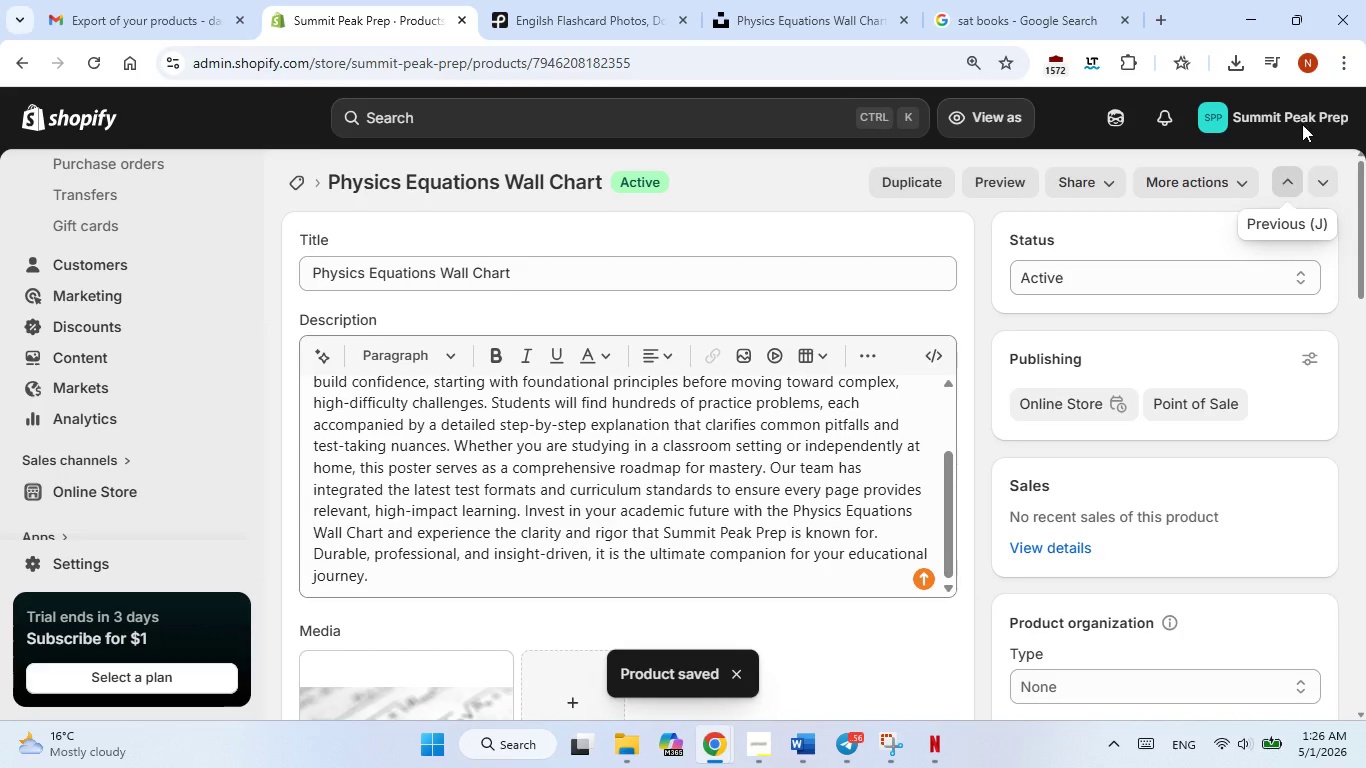 
wait(7.38)
 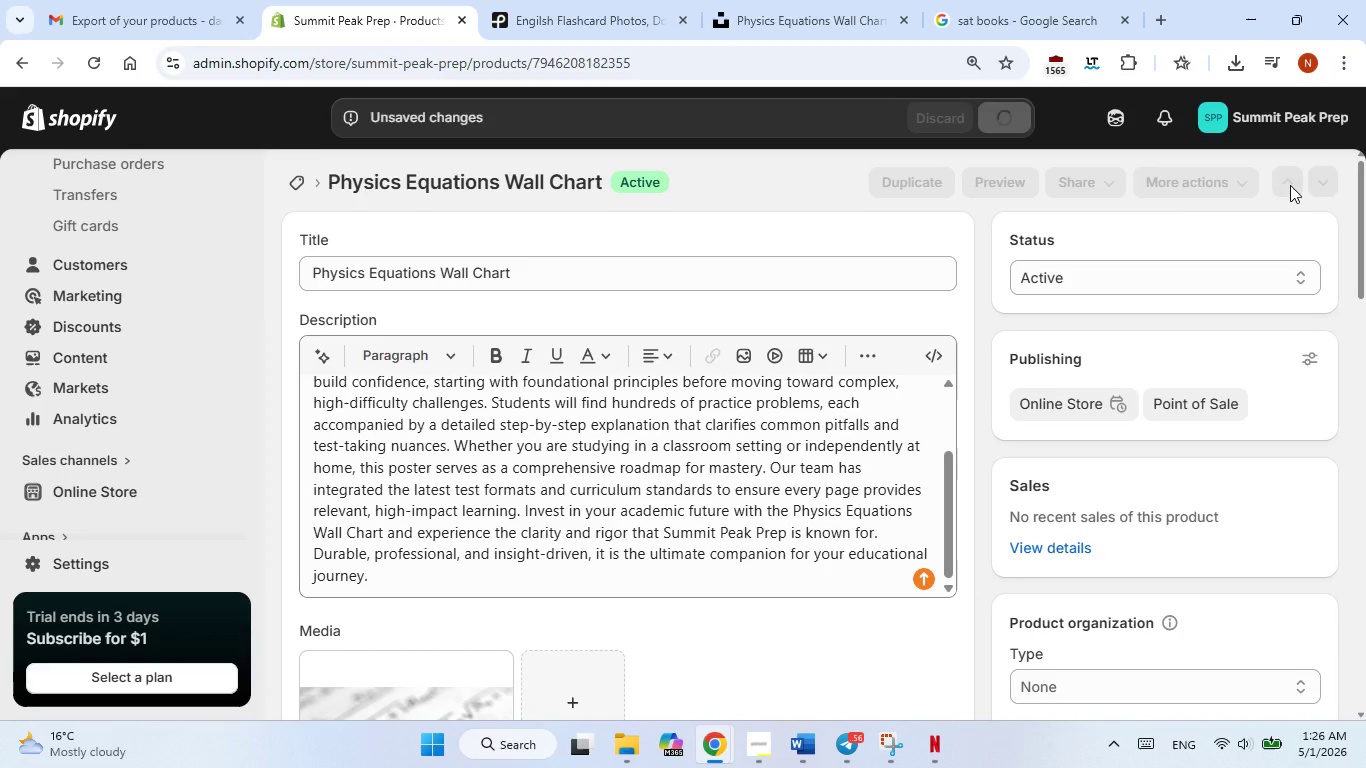 
scroll: coordinate [117, 233], scroll_direction: up, amount: 4.0
 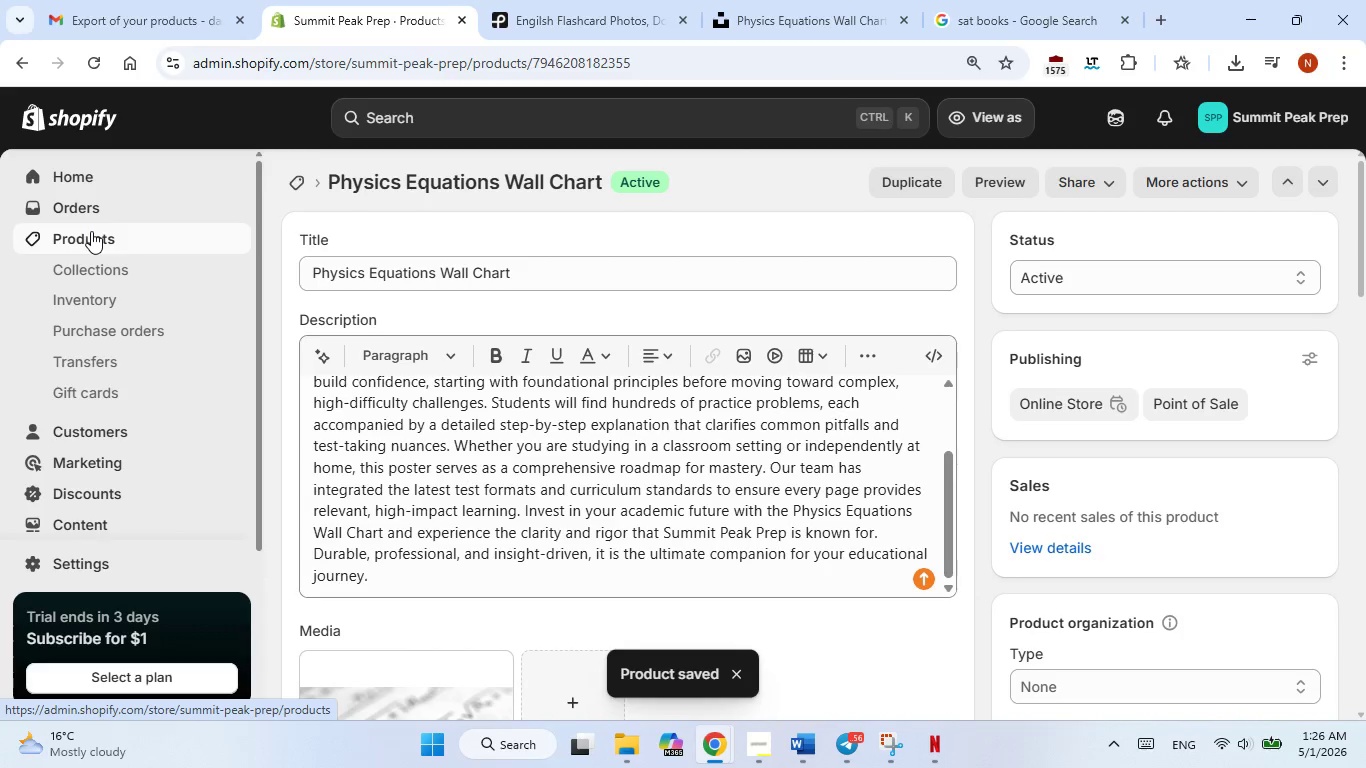 
left_click([91, 231])
 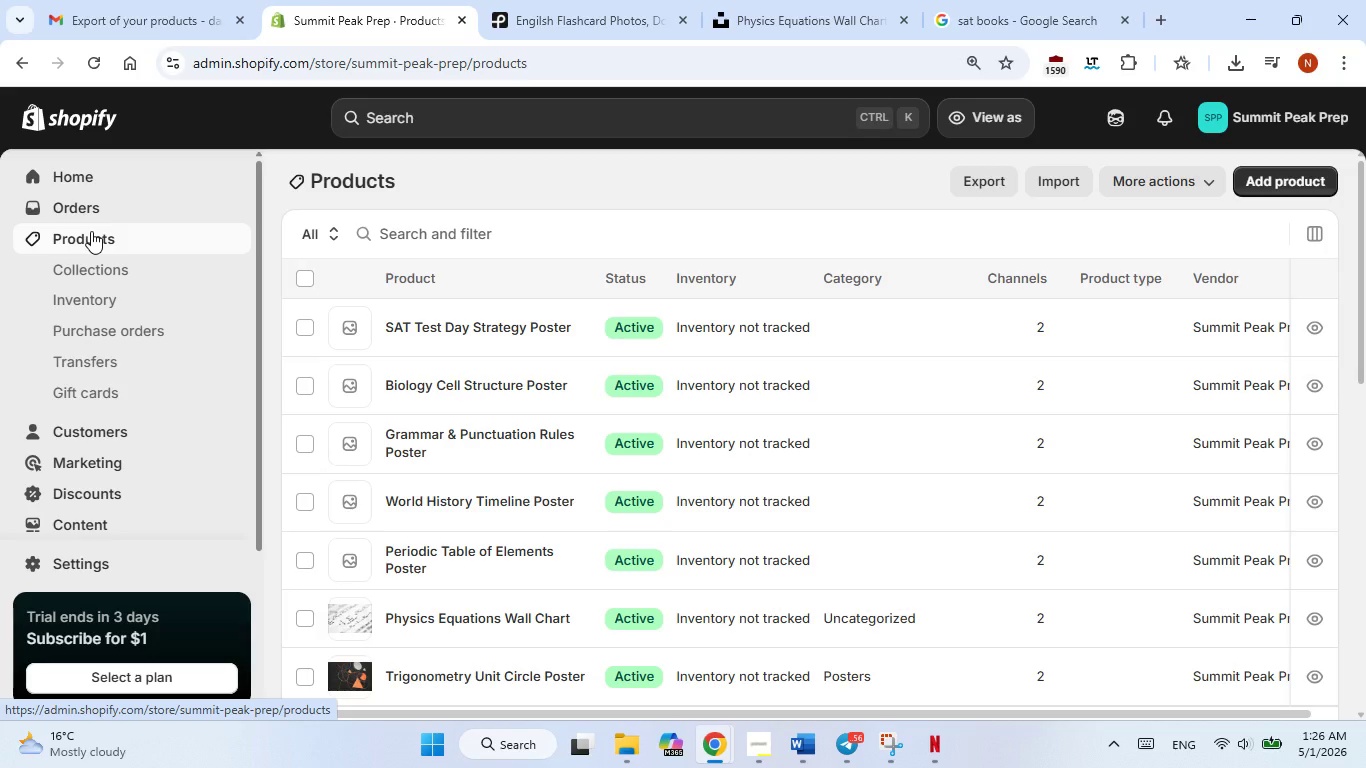 
wait(18.66)
 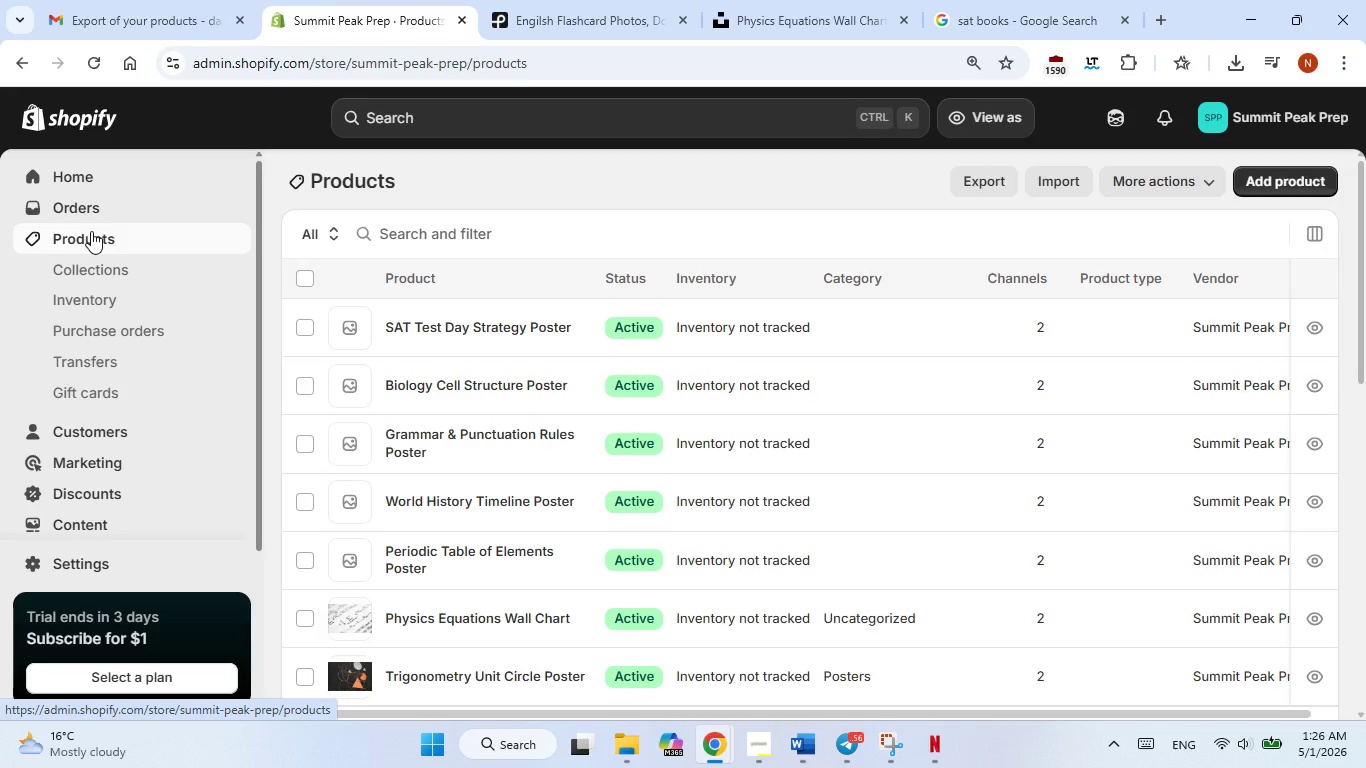 
scroll: coordinate [682, 347], scroll_direction: none, amount: 0.0
 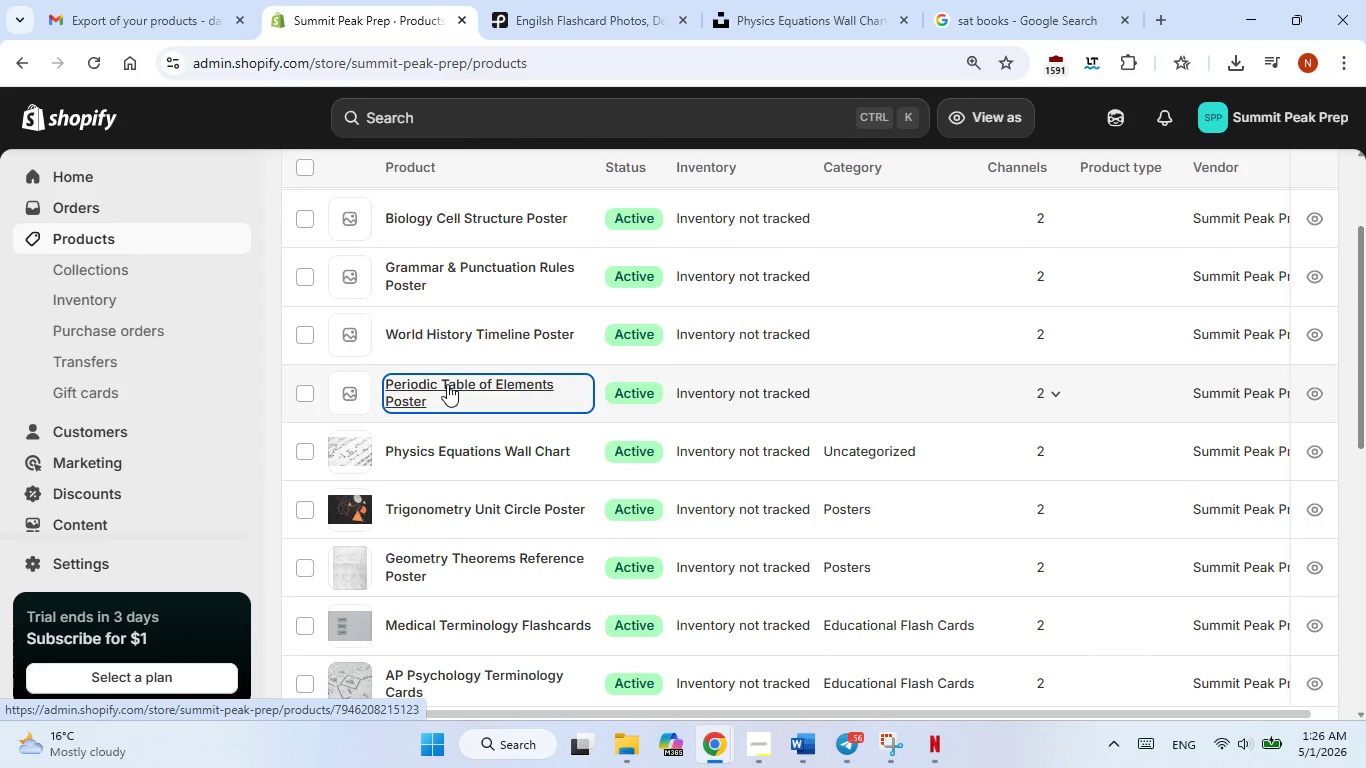 
left_click([447, 384])
 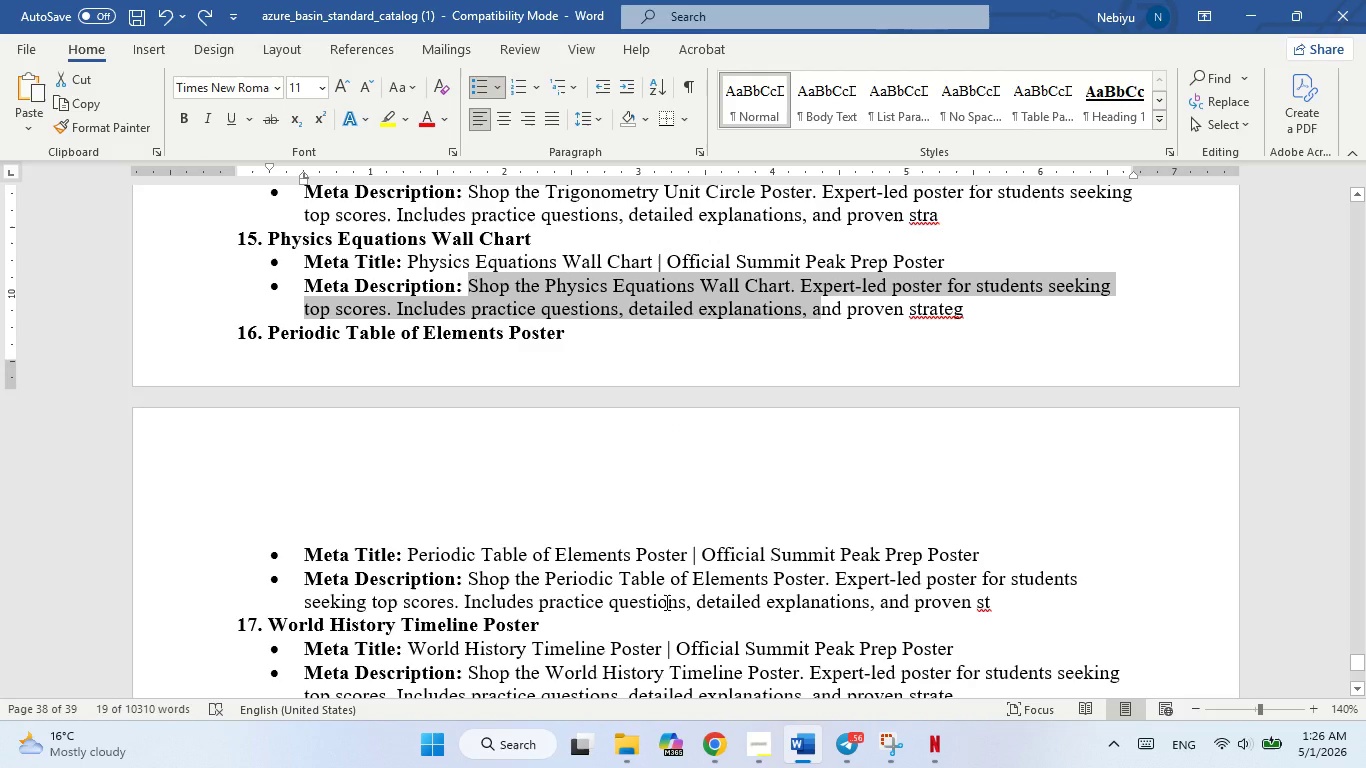 
wait(5.31)
 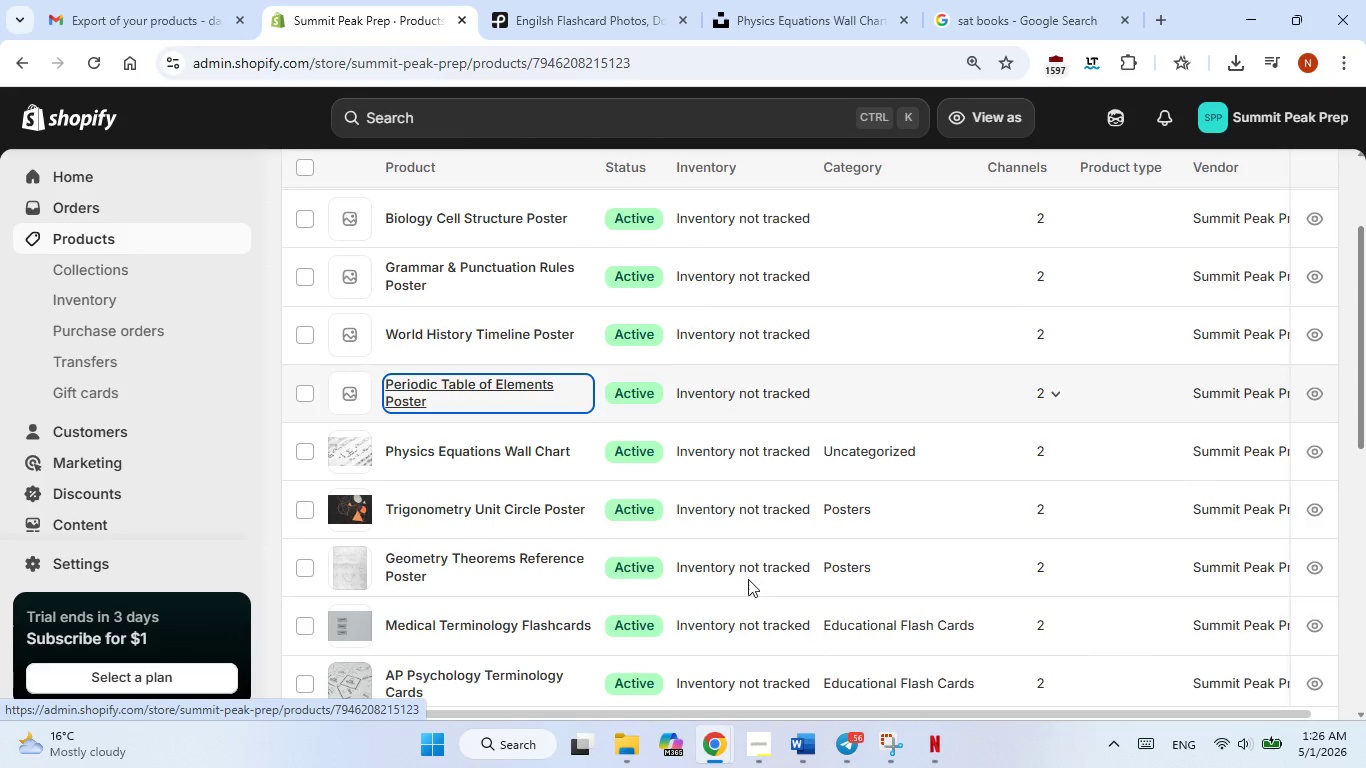 
scroll: coordinate [665, 602], scroll_direction: down, amount: 1.0
 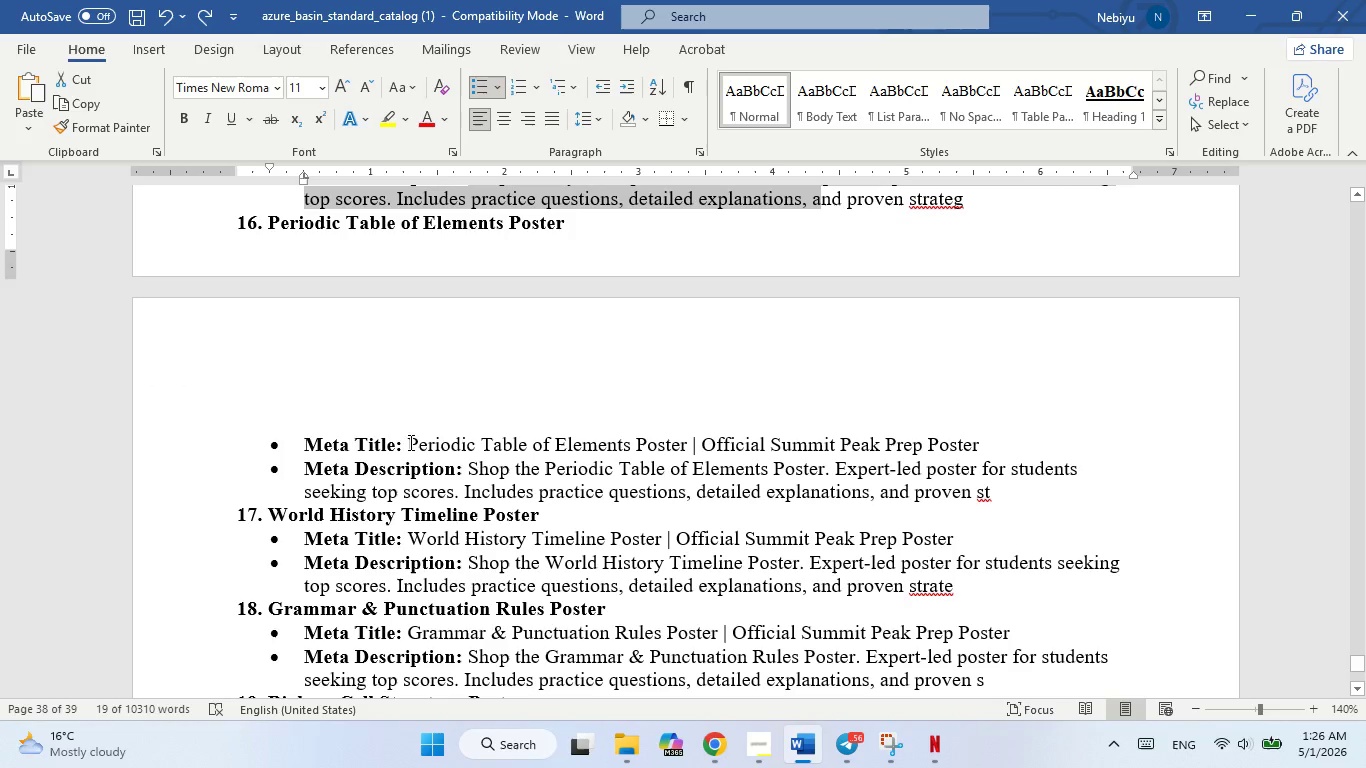 
left_click_drag(start_coordinate=[409, 443], to_coordinate=[977, 438])
 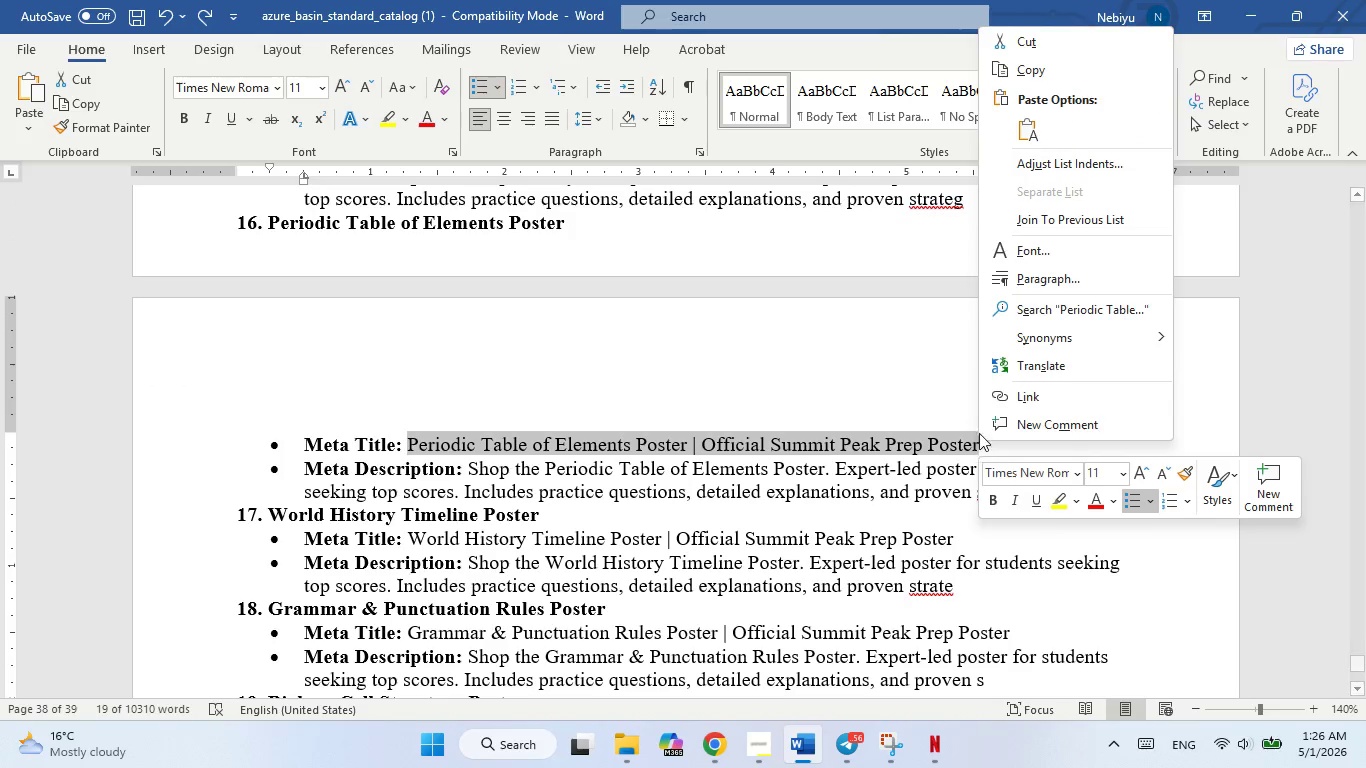 
right_click([977, 440])
 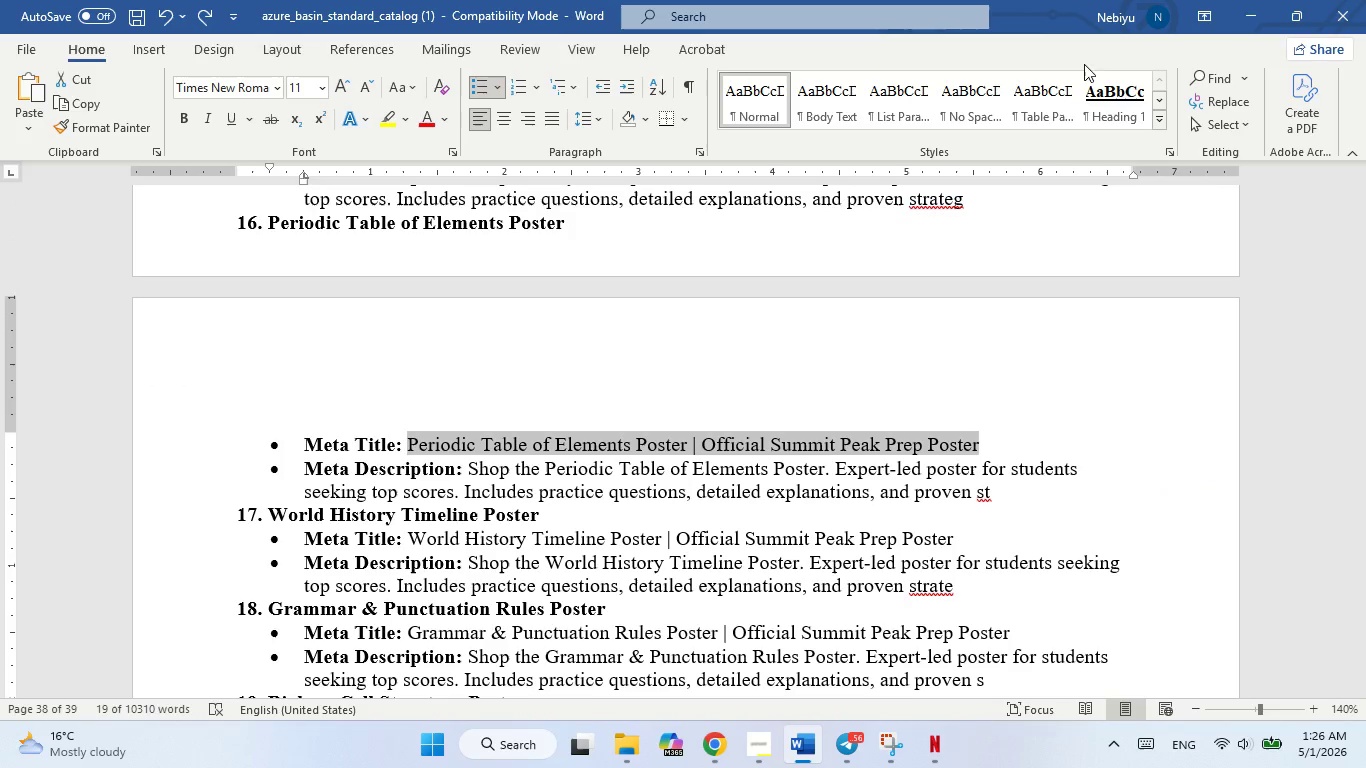 
left_click([1086, 62])
 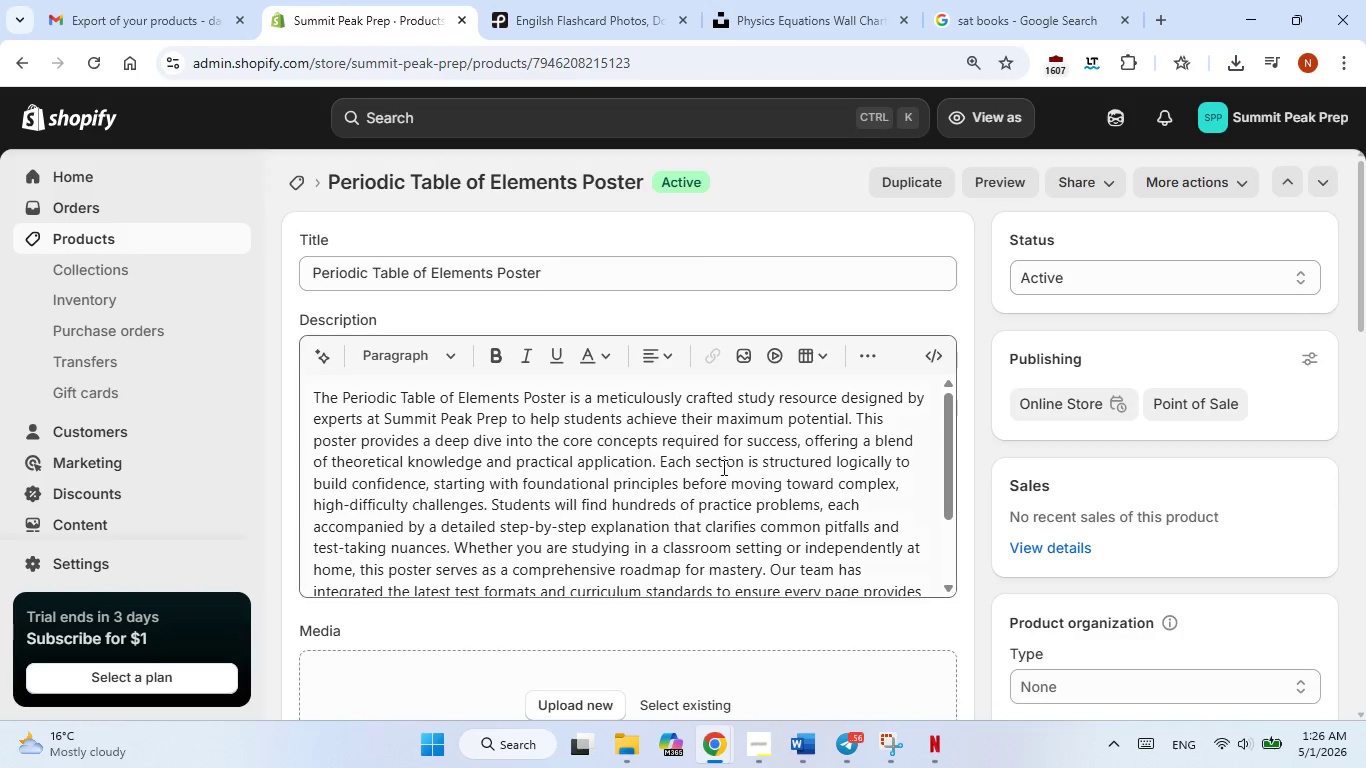 
scroll: coordinate [720, 481], scroll_direction: down, amount: 29.0
 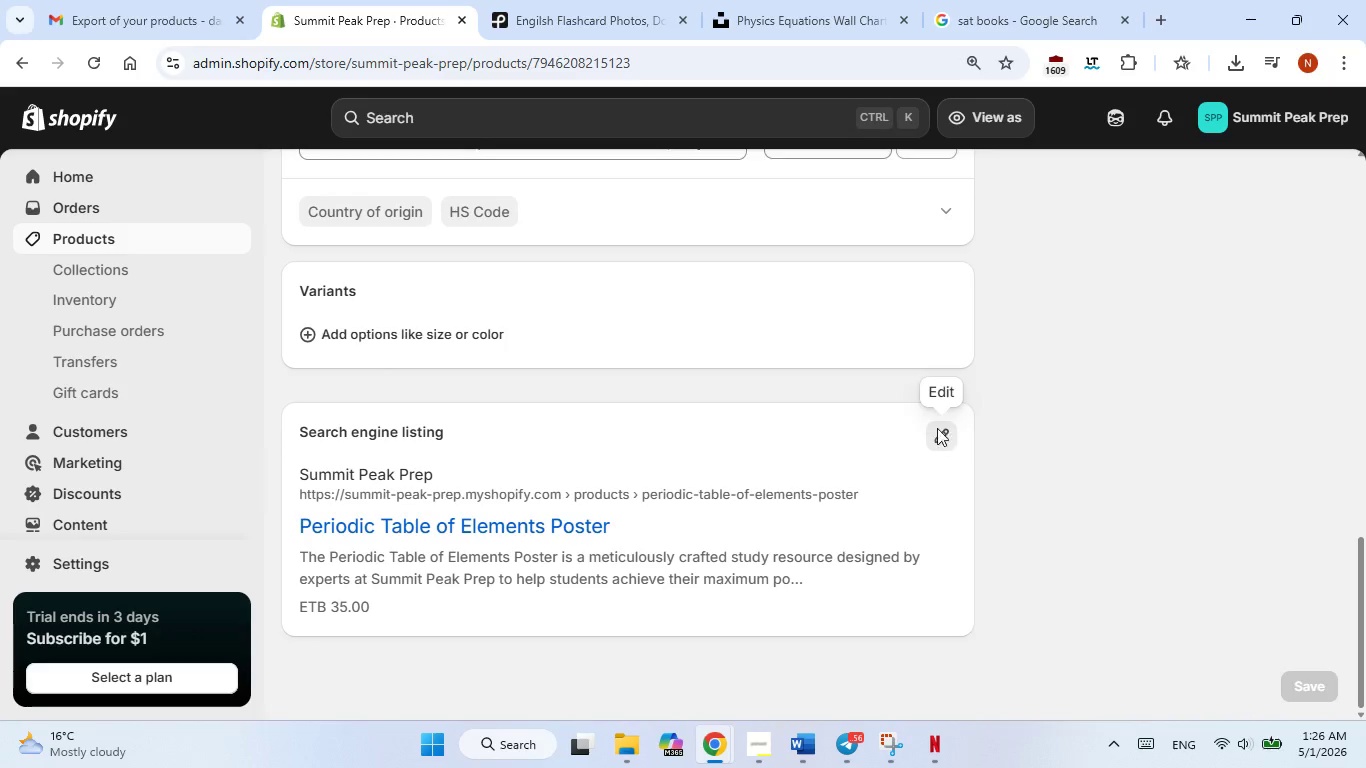 
left_click([947, 429])
 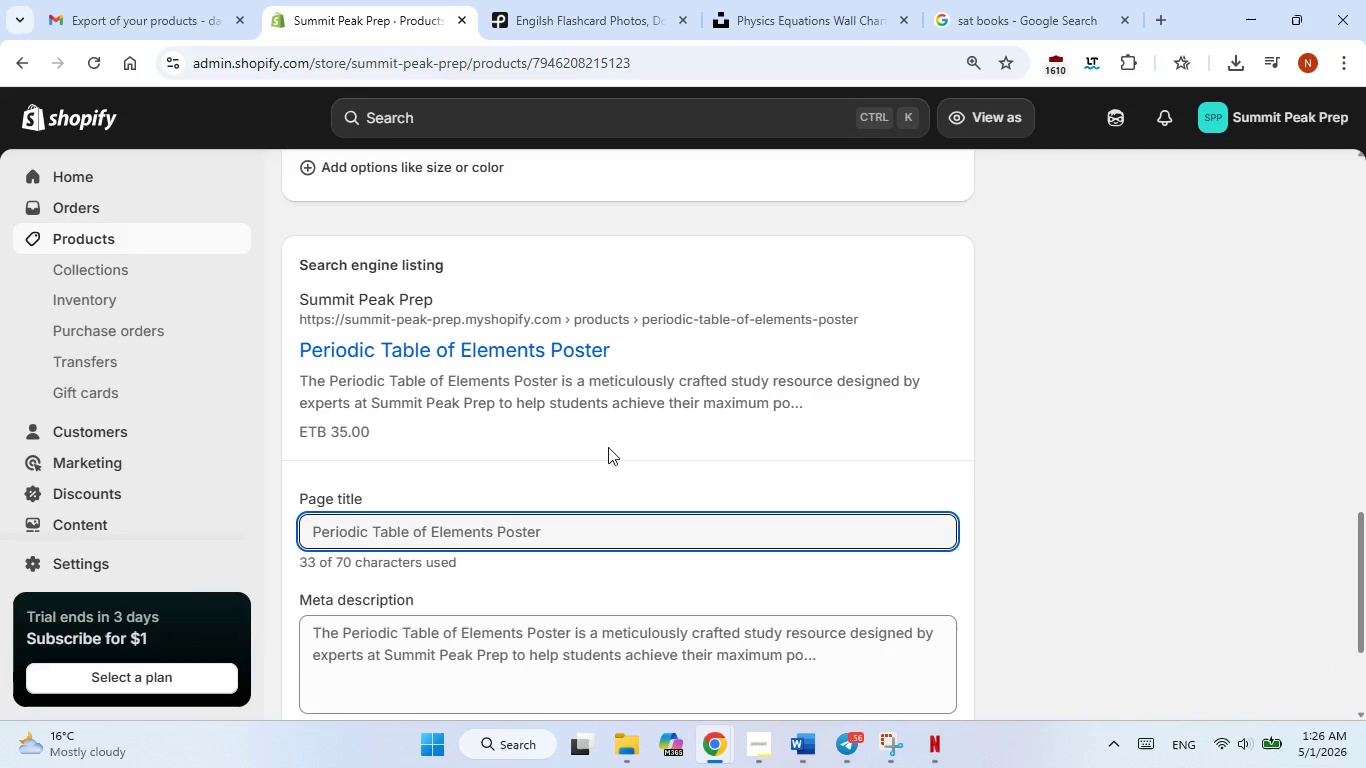 
scroll: coordinate [608, 446], scroll_direction: down, amount: 1.0
 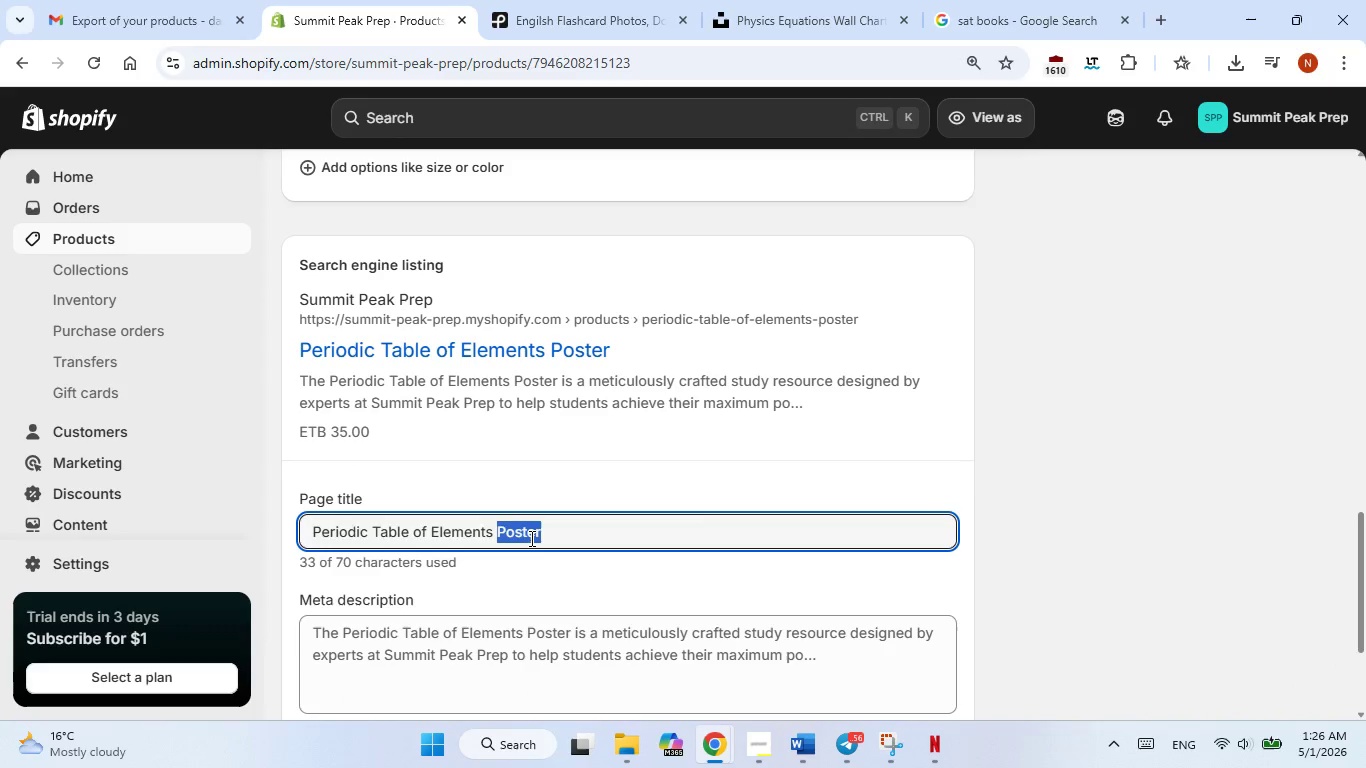 
double_click([530, 538])
 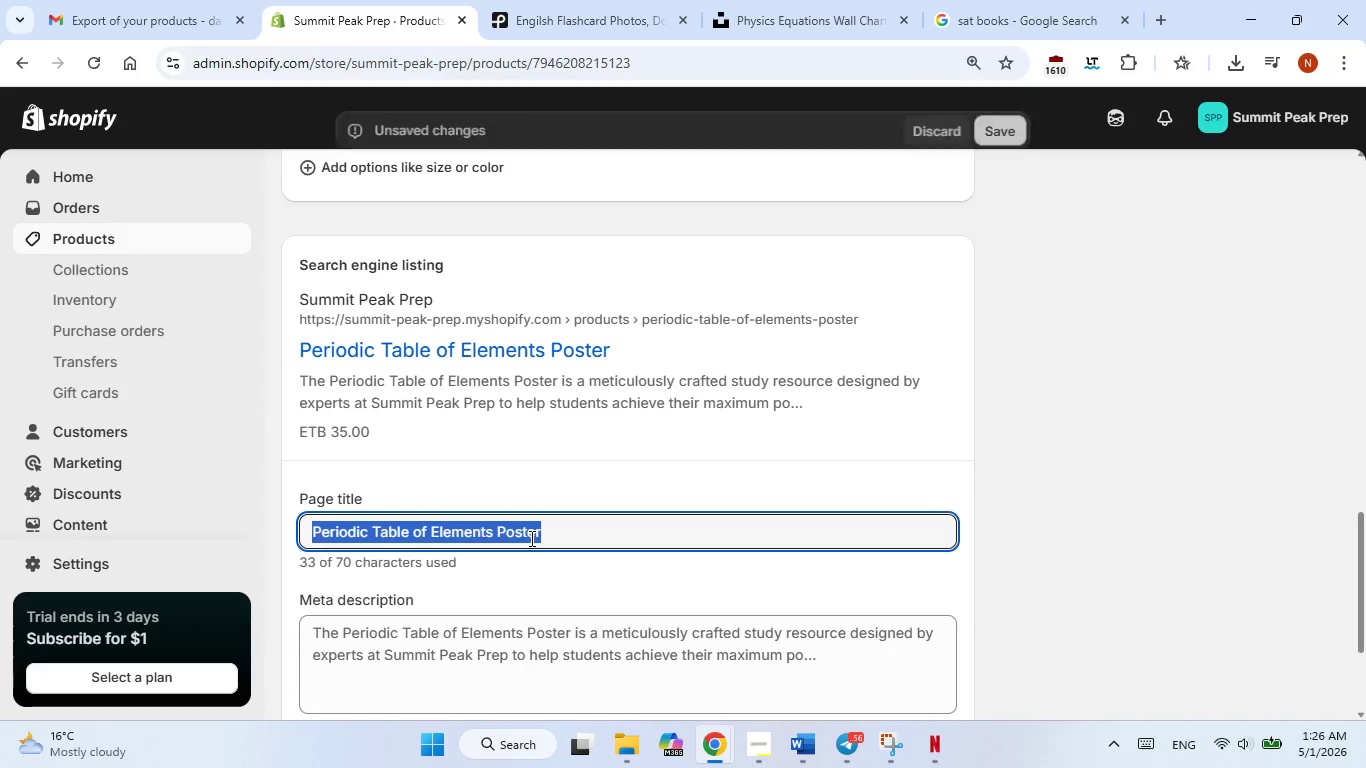 
triple_click([530, 538])
 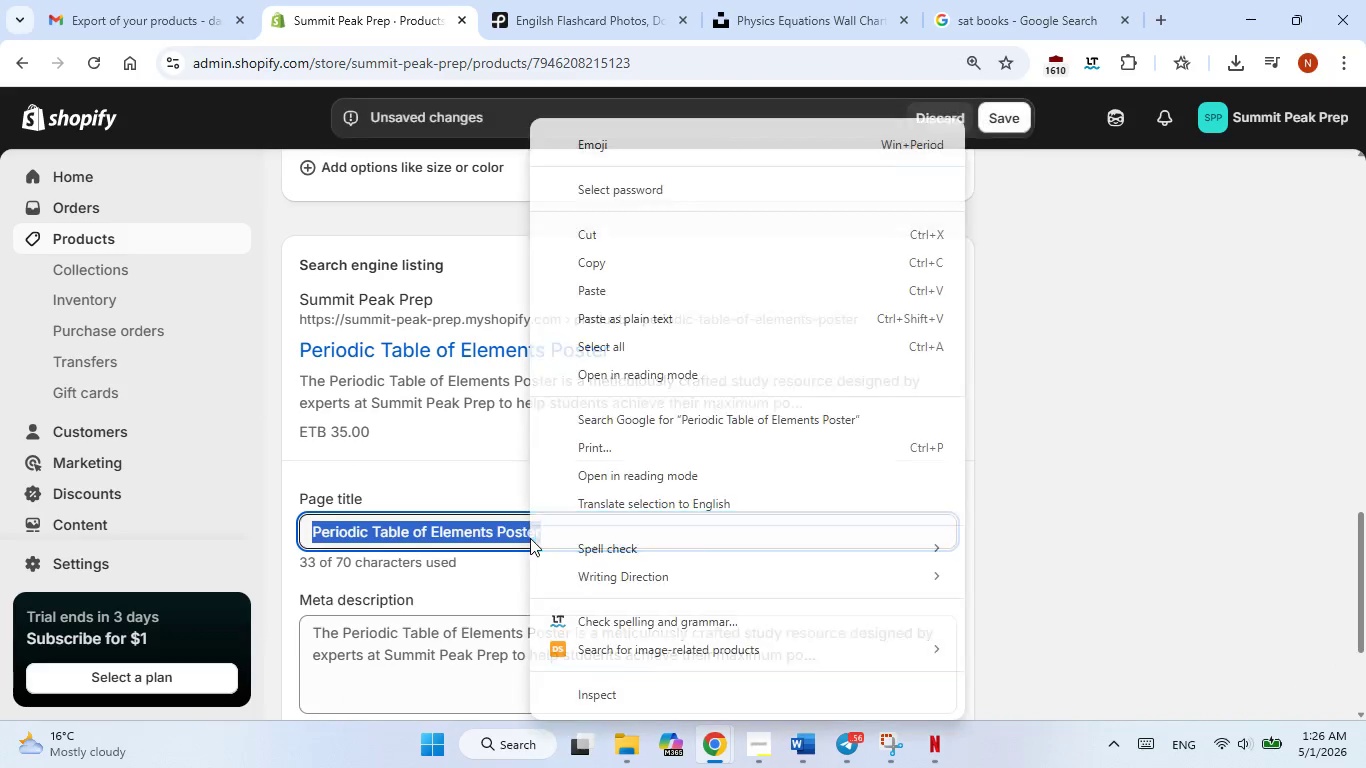 
right_click([530, 538])
 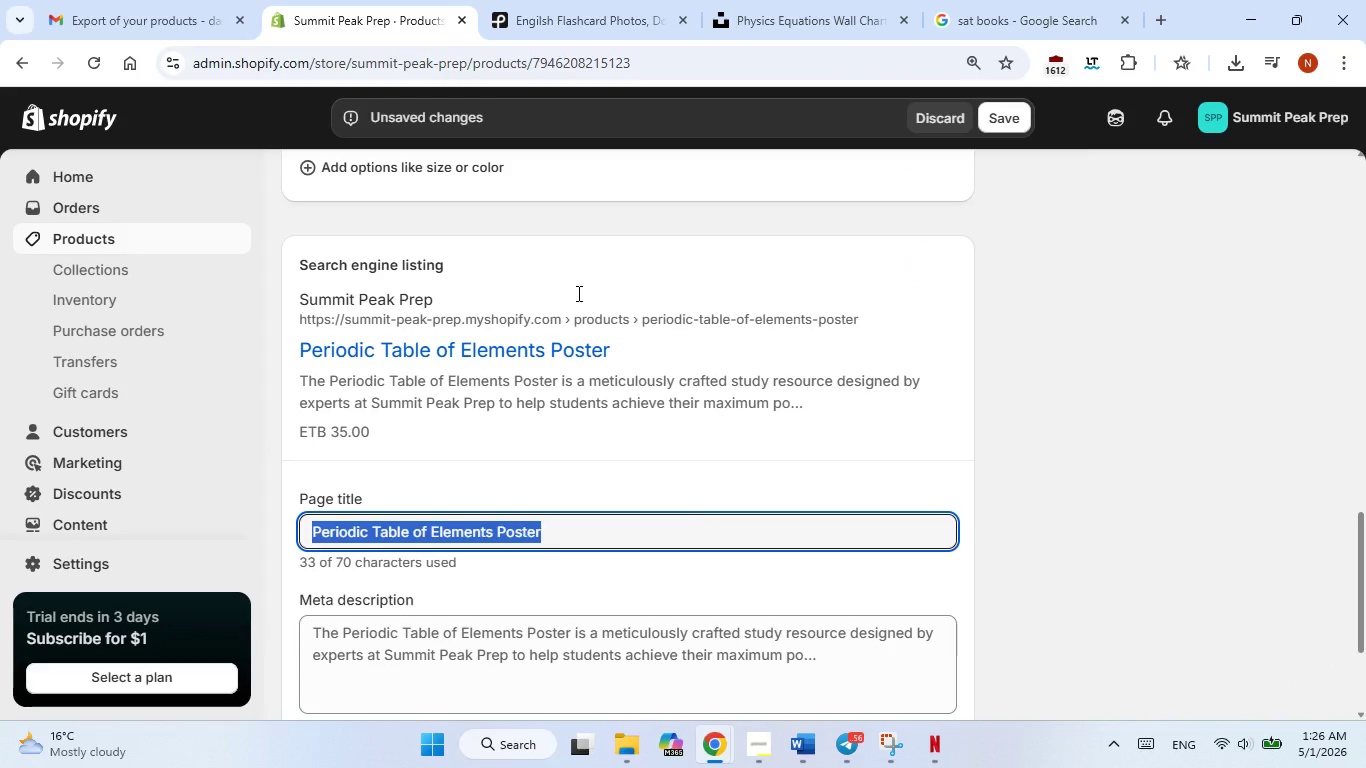 
left_click([577, 293])
 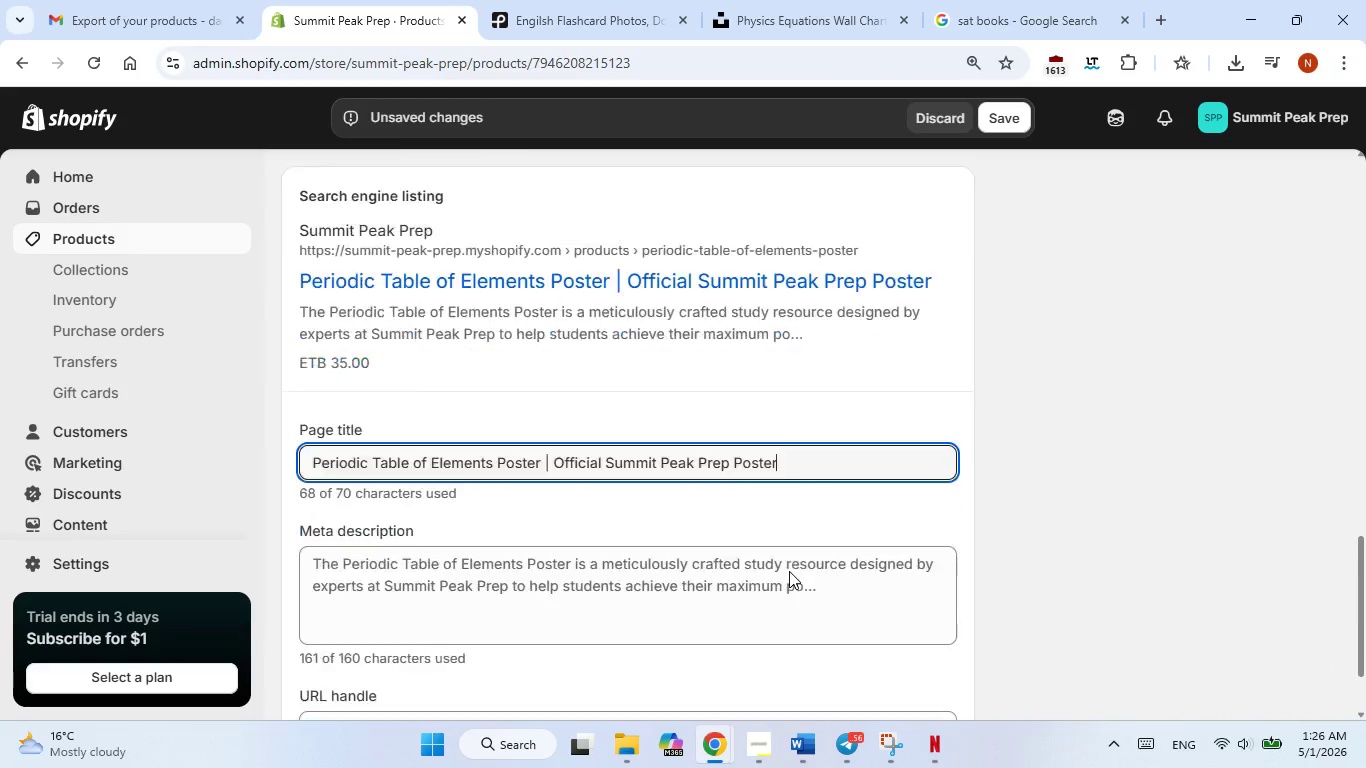 
scroll: coordinate [789, 571], scroll_direction: down, amount: 2.0
 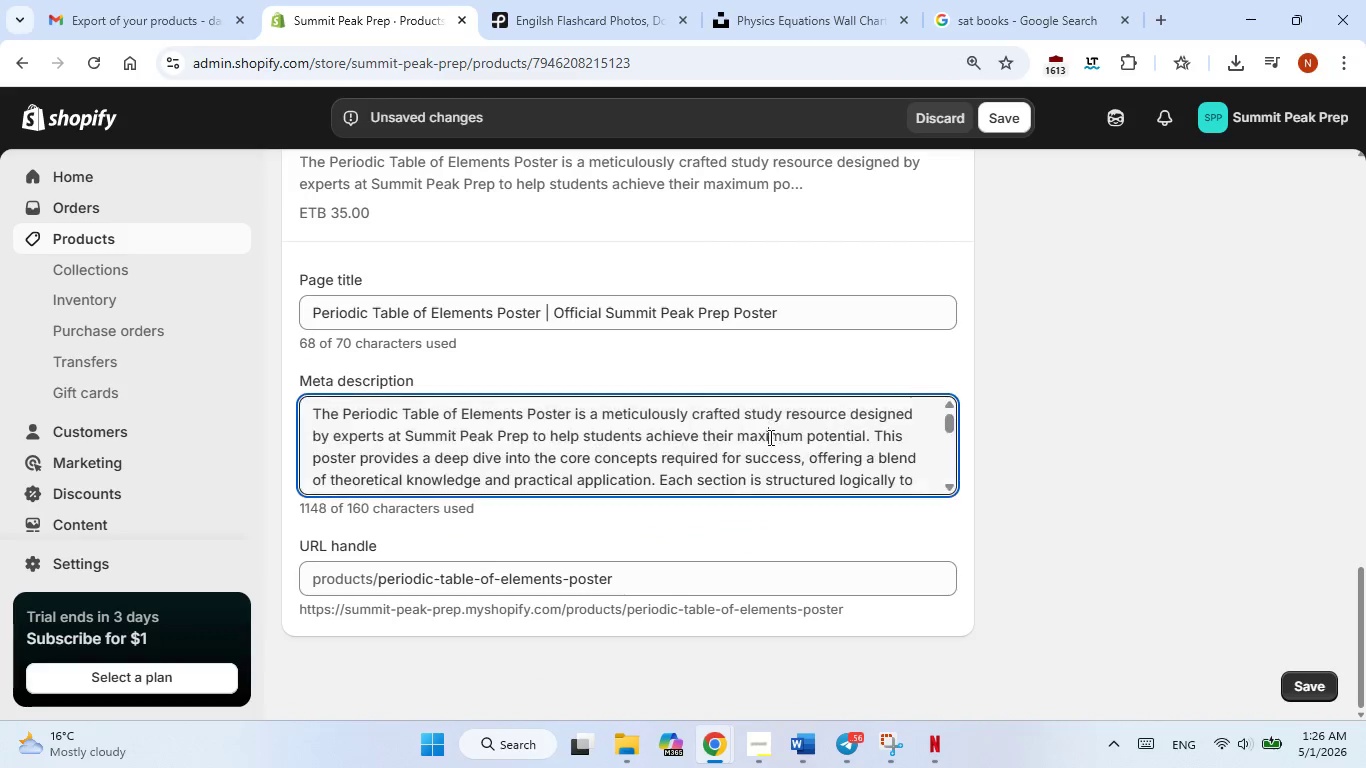 
double_click([772, 425])
 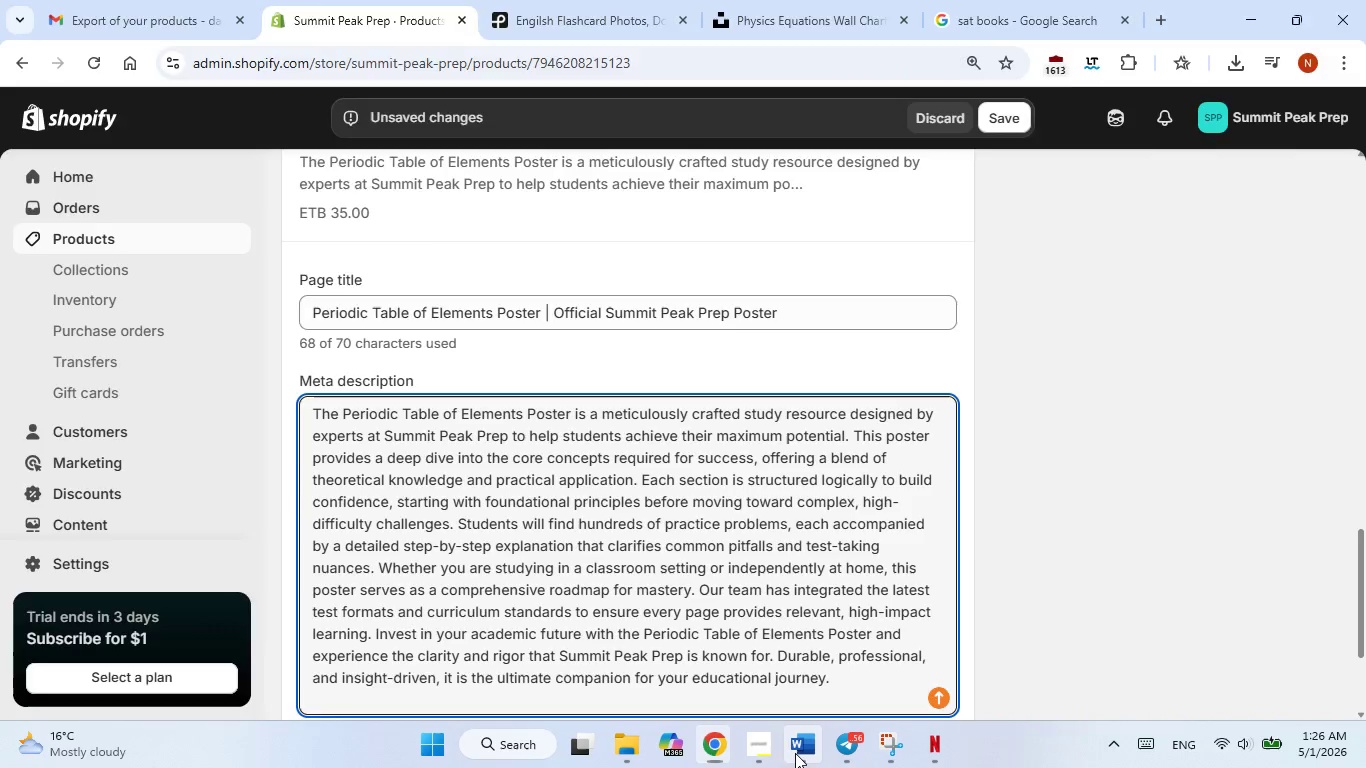 
left_click([795, 753])
 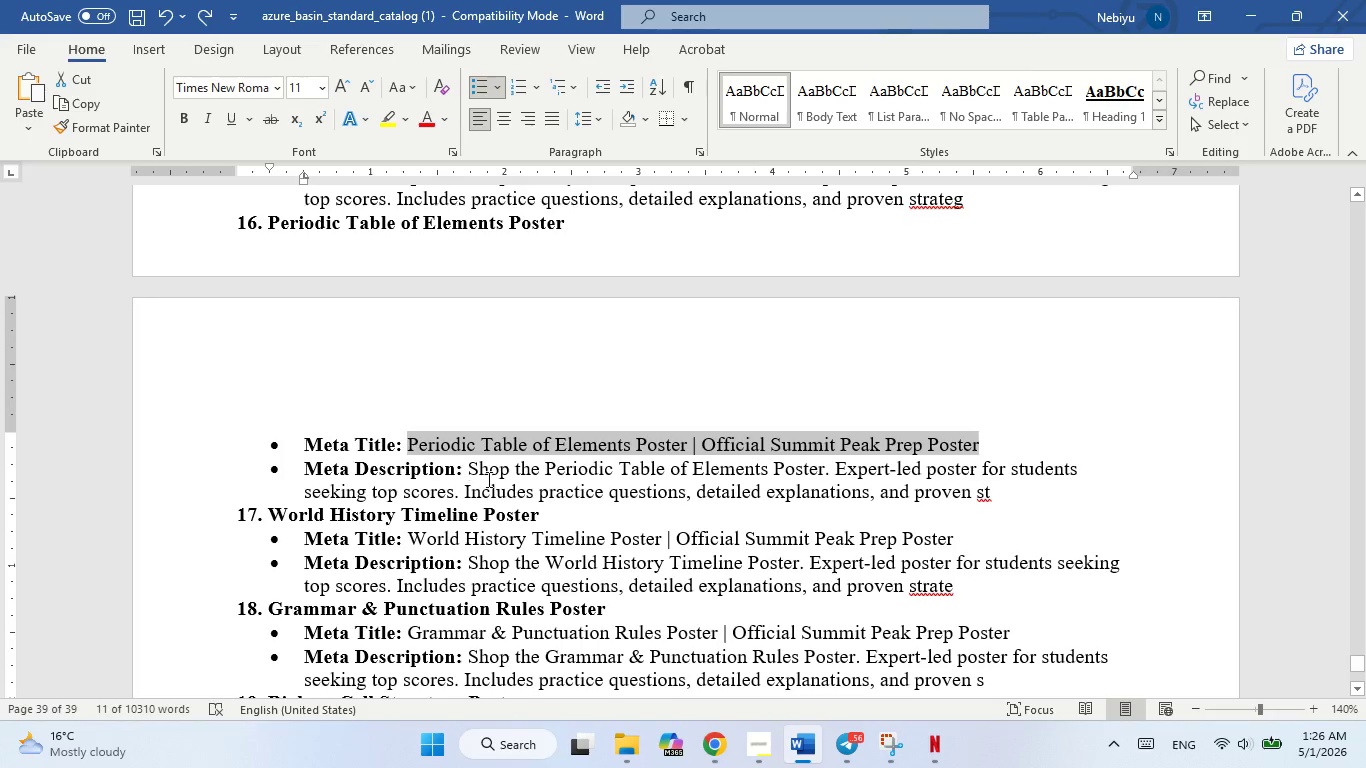 
left_click_drag(start_coordinate=[469, 470], to_coordinate=[877, 493])
 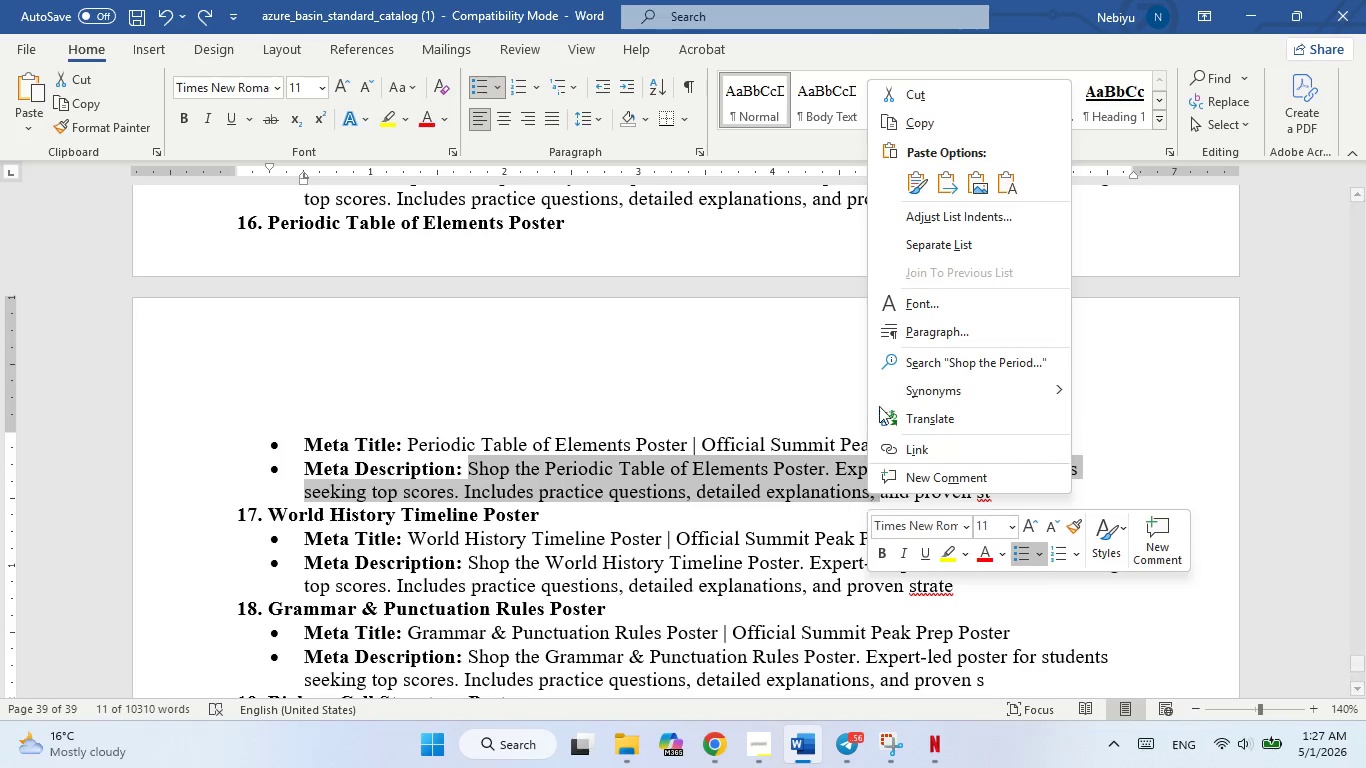 
right_click([866, 493])
 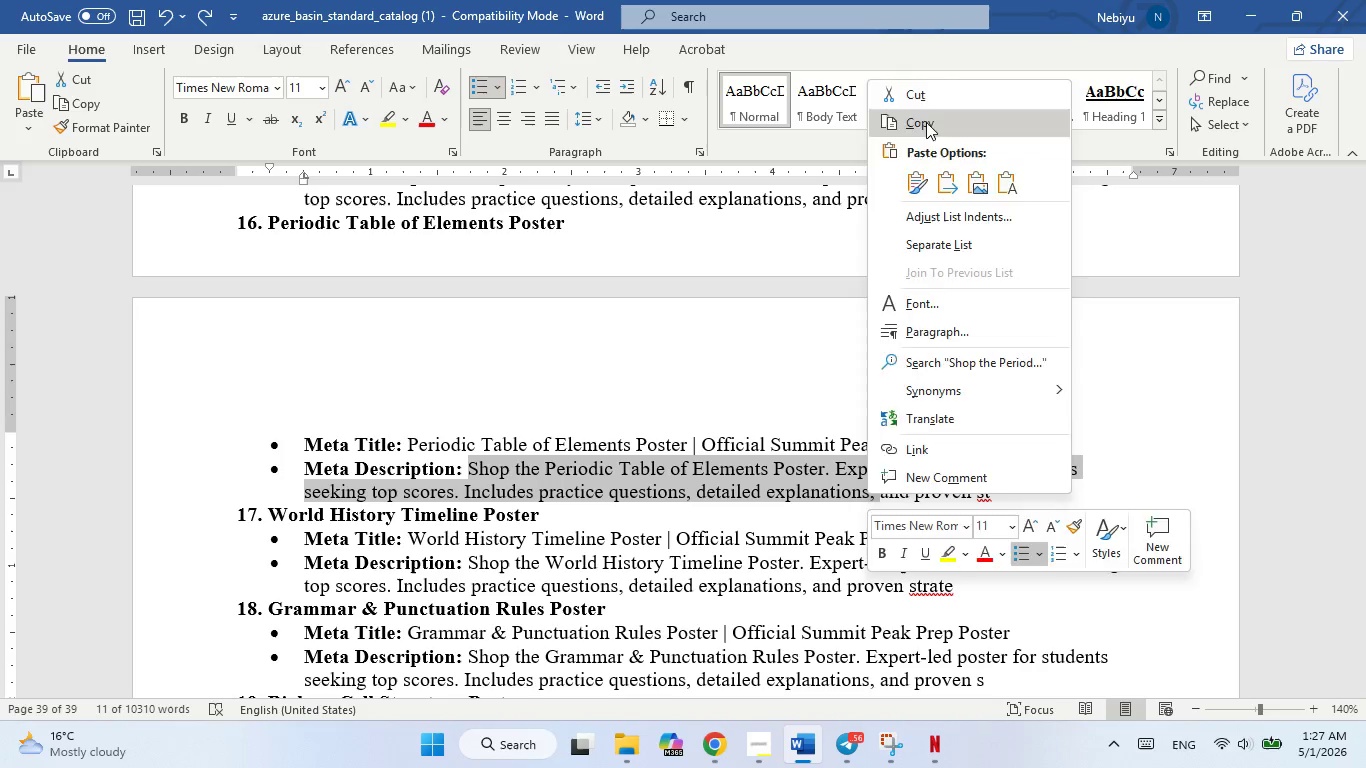 
left_click([926, 122])
 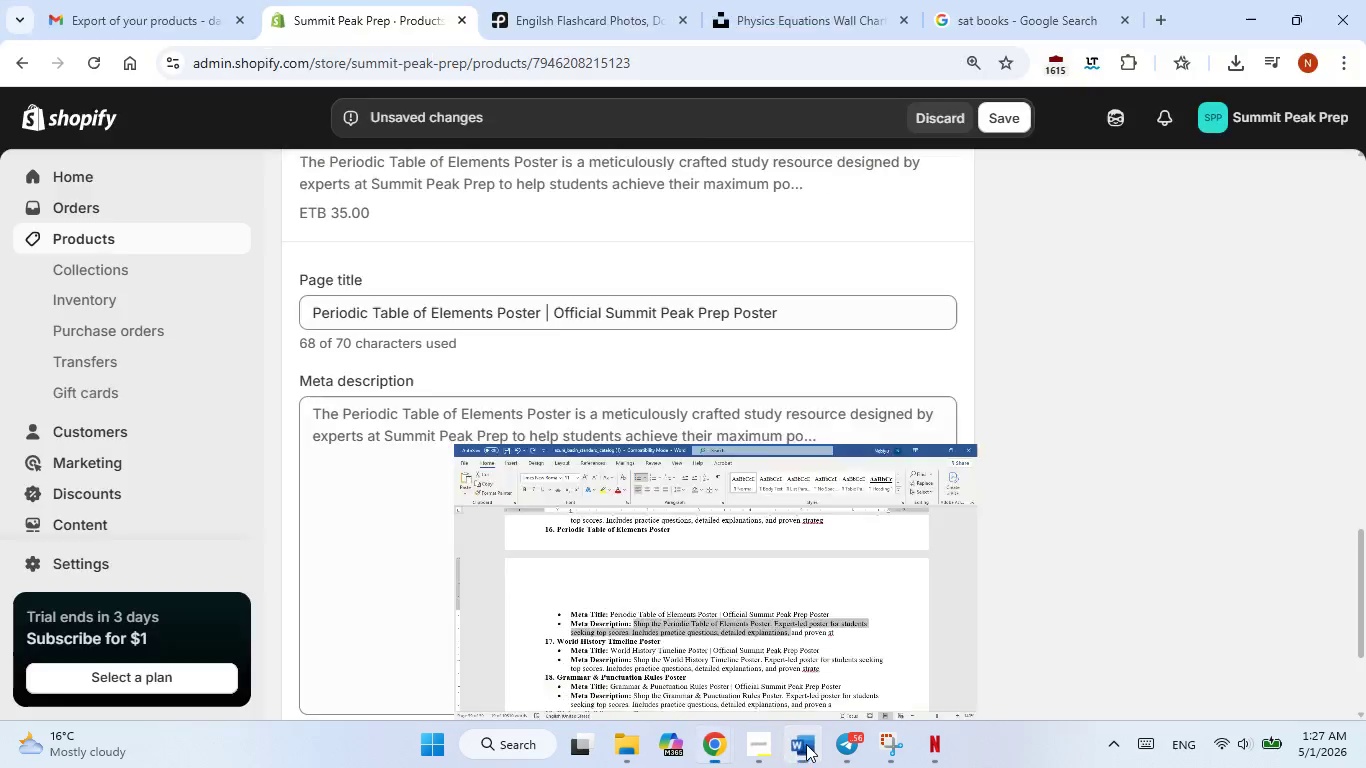 
left_click([806, 745])
 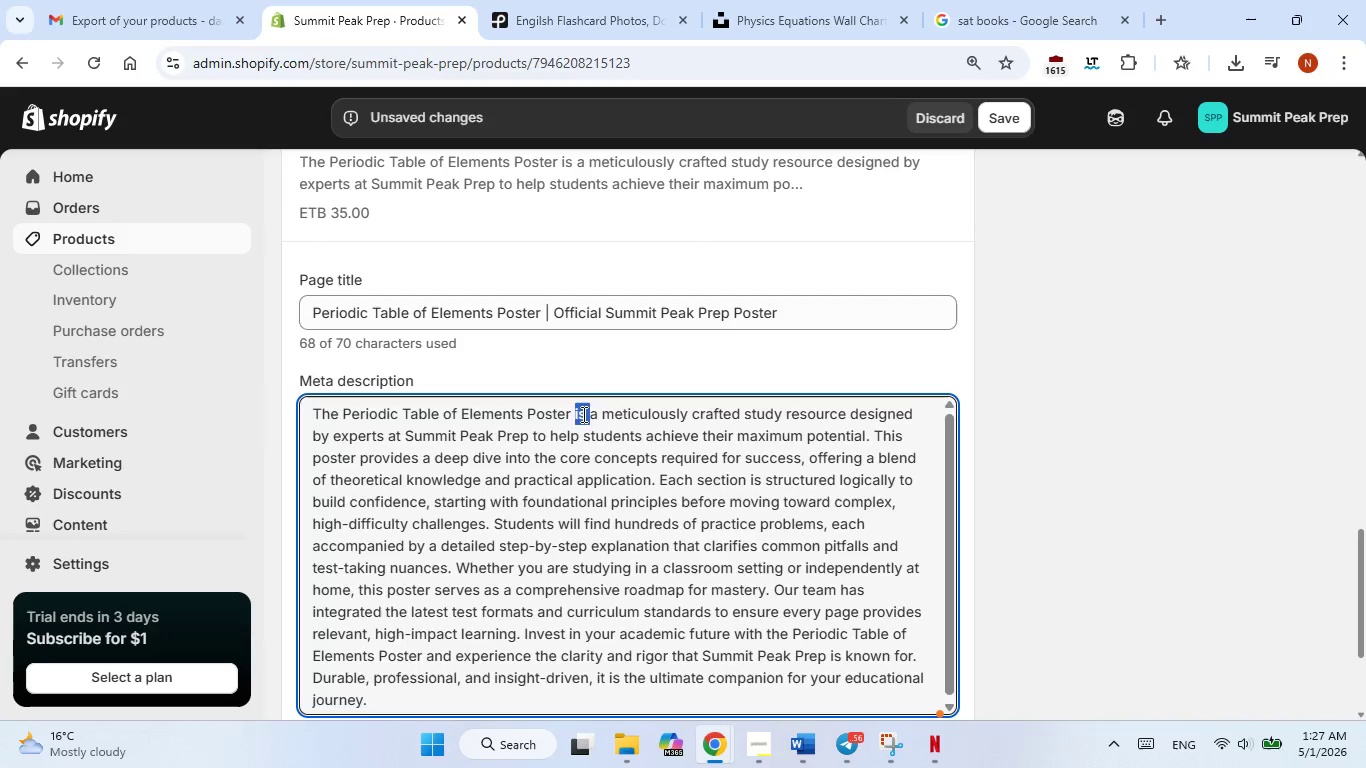 
double_click([582, 414])
 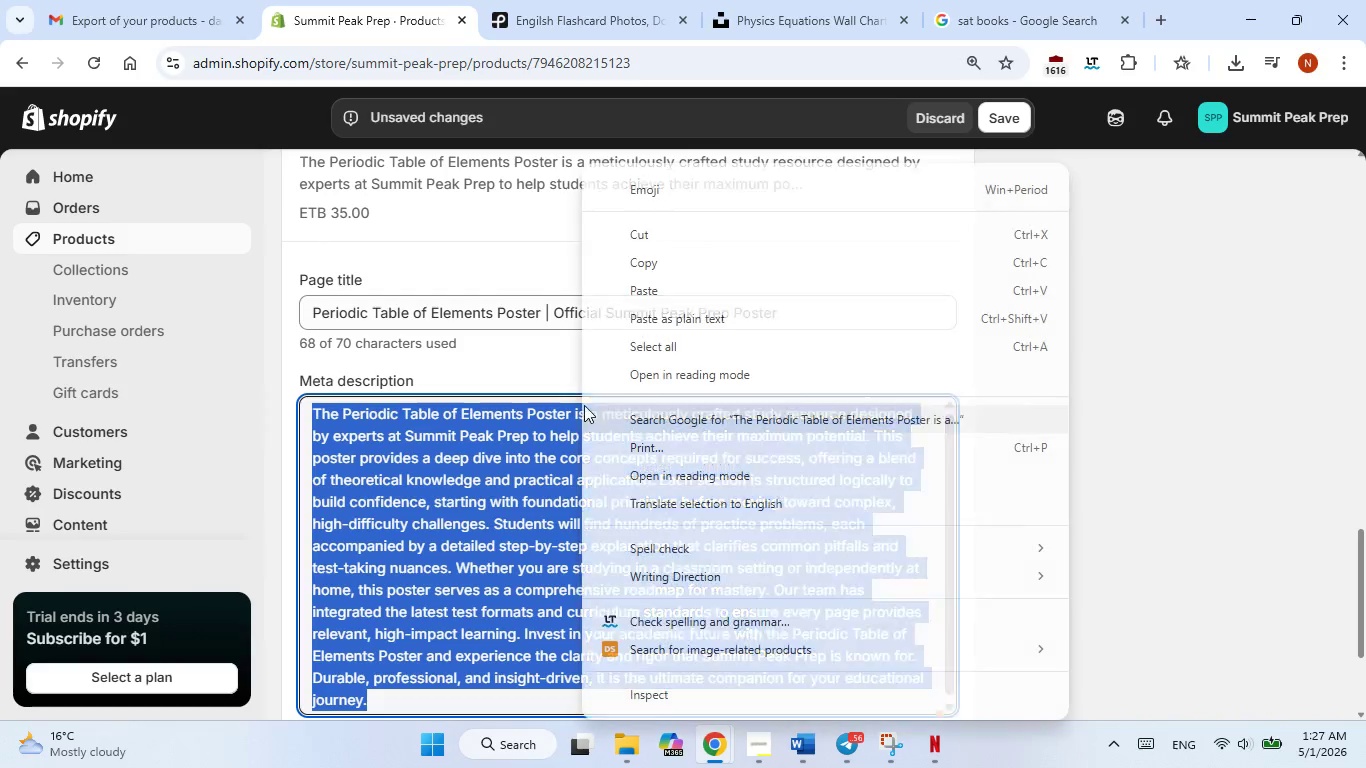 
triple_click([582, 414])
 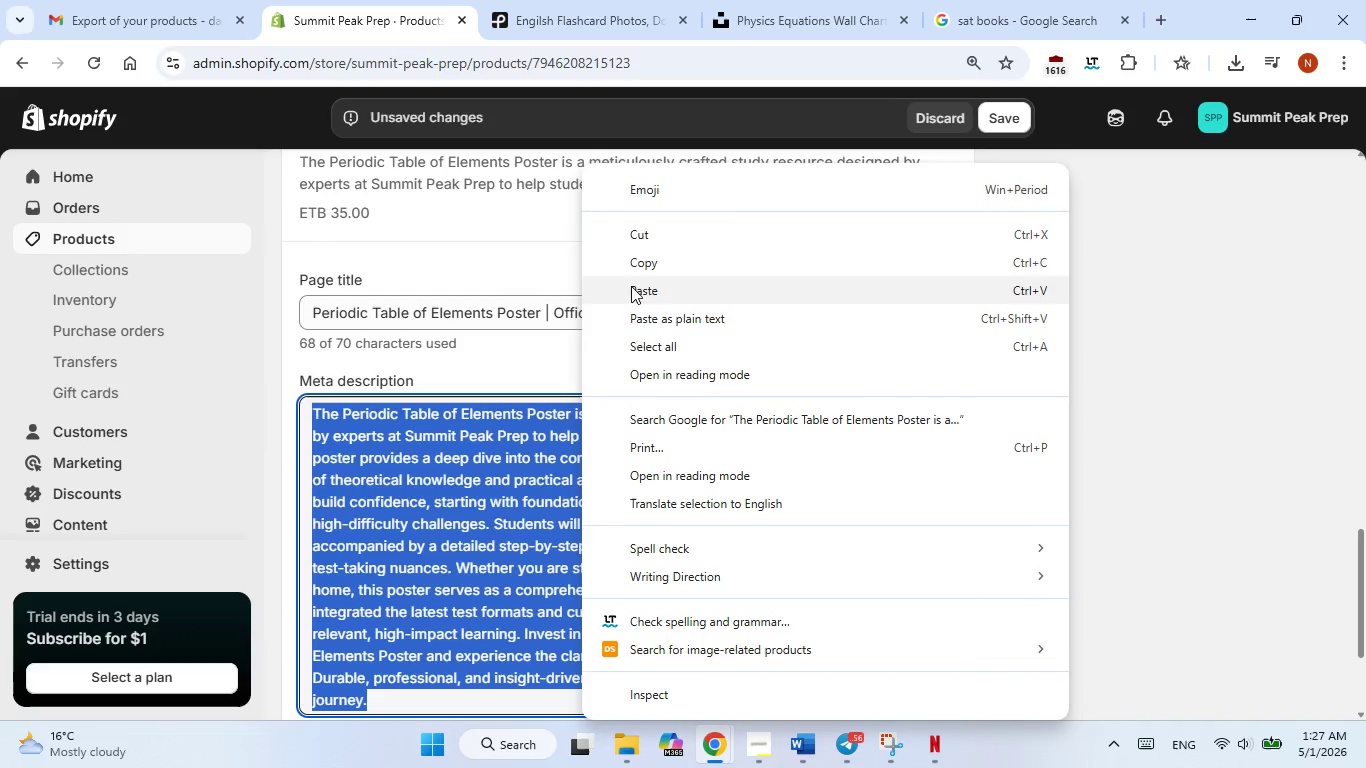 
right_click([582, 414])
 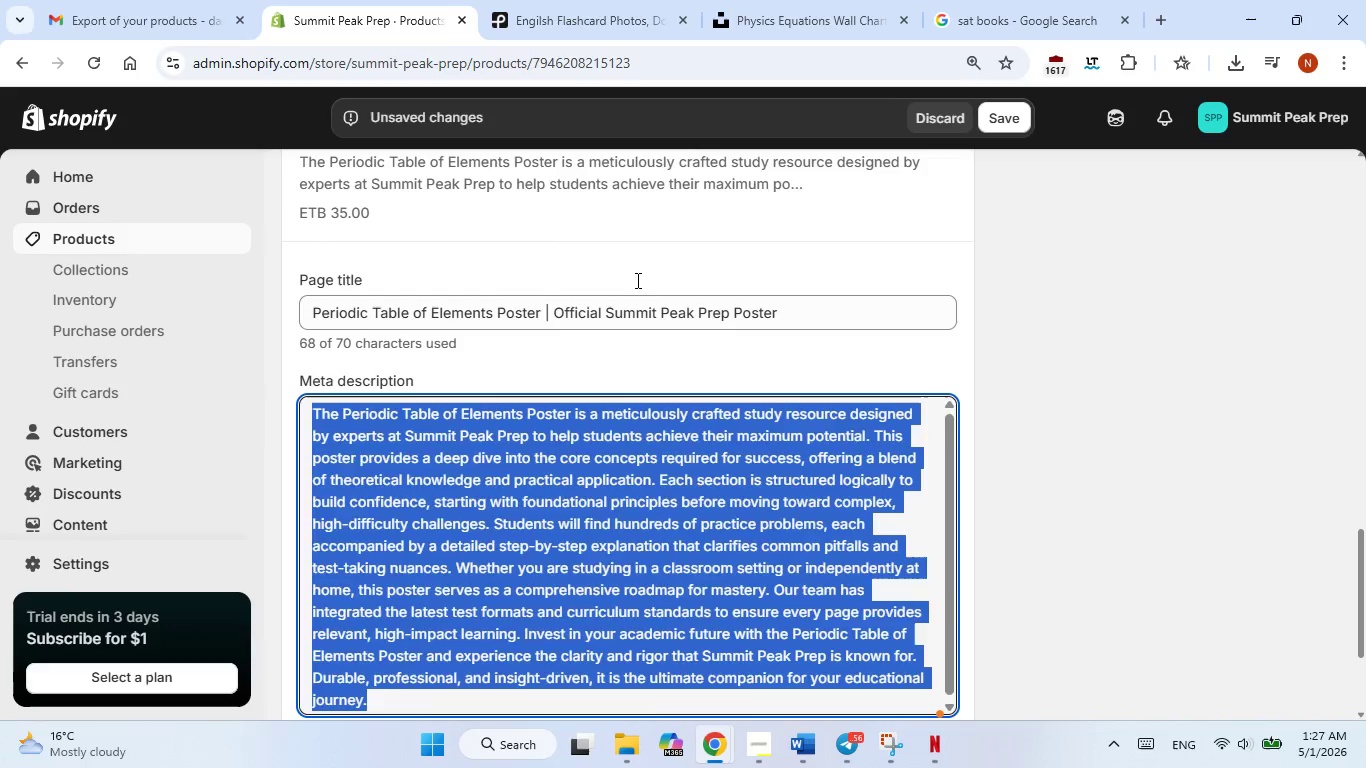 
left_click([636, 280])
 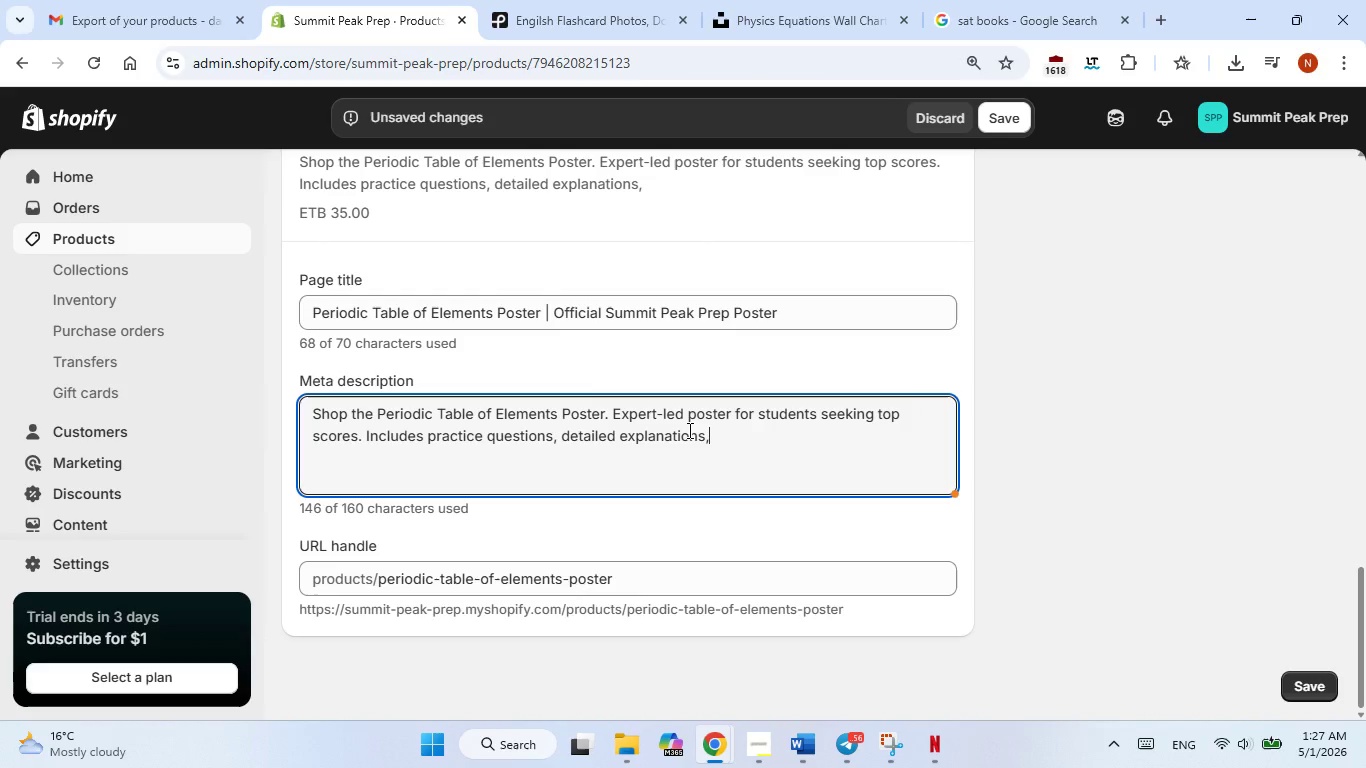 
key(Backspace)
 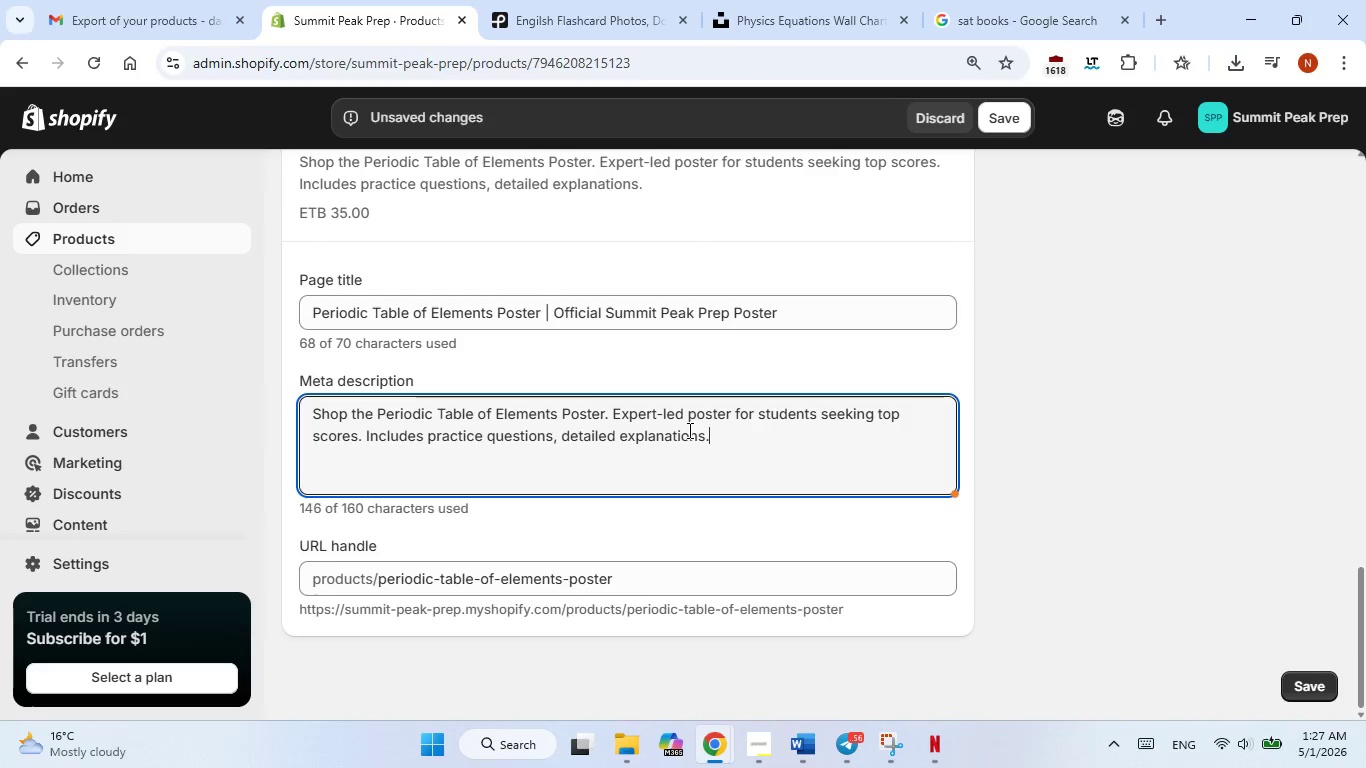 
key(Backspace)
 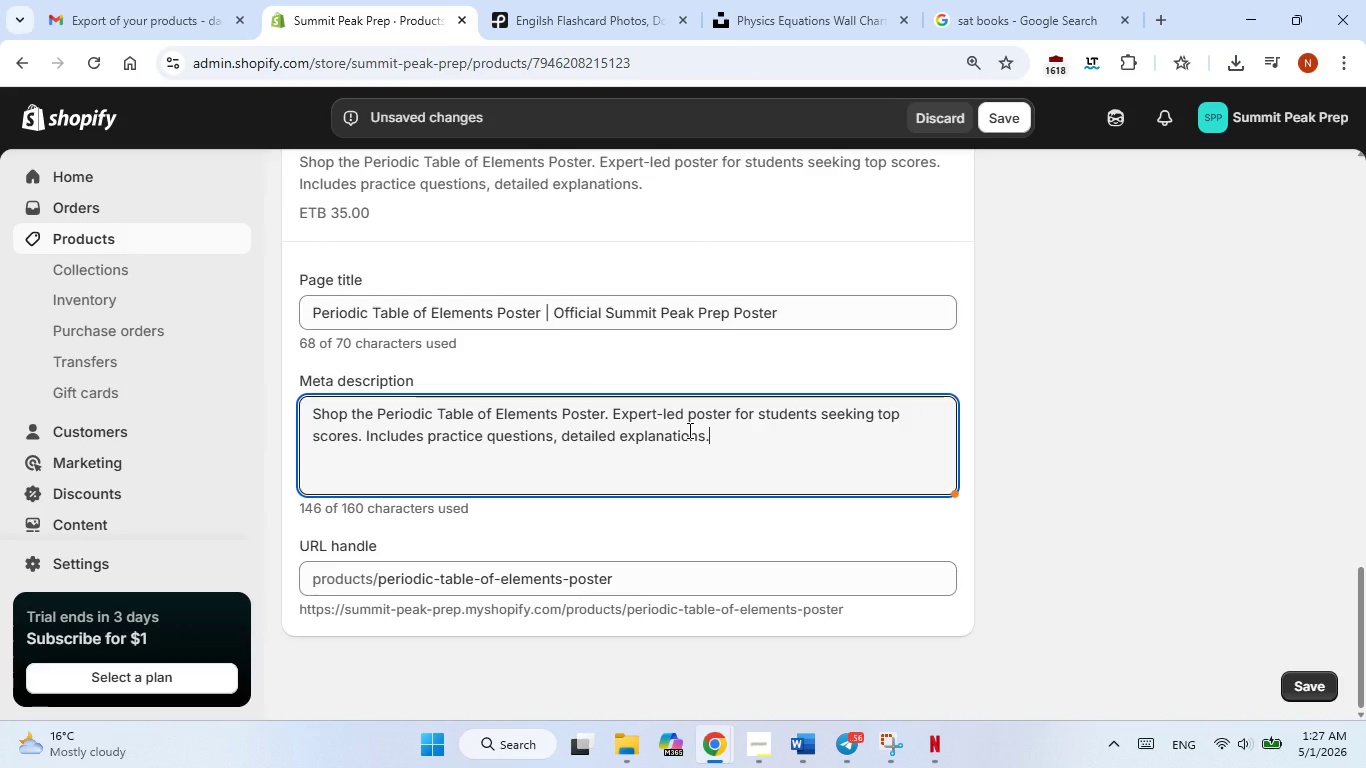 
key(Period)
 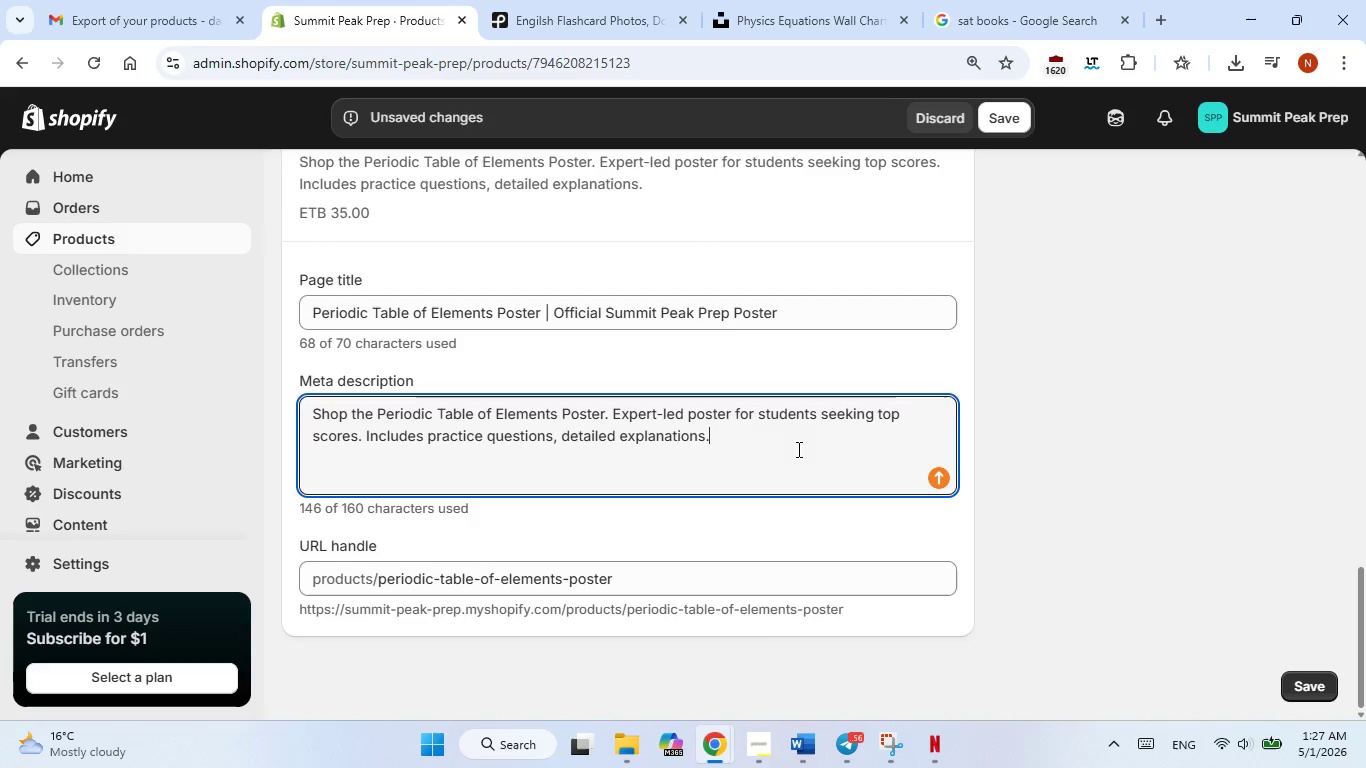 
wait(48.59)
 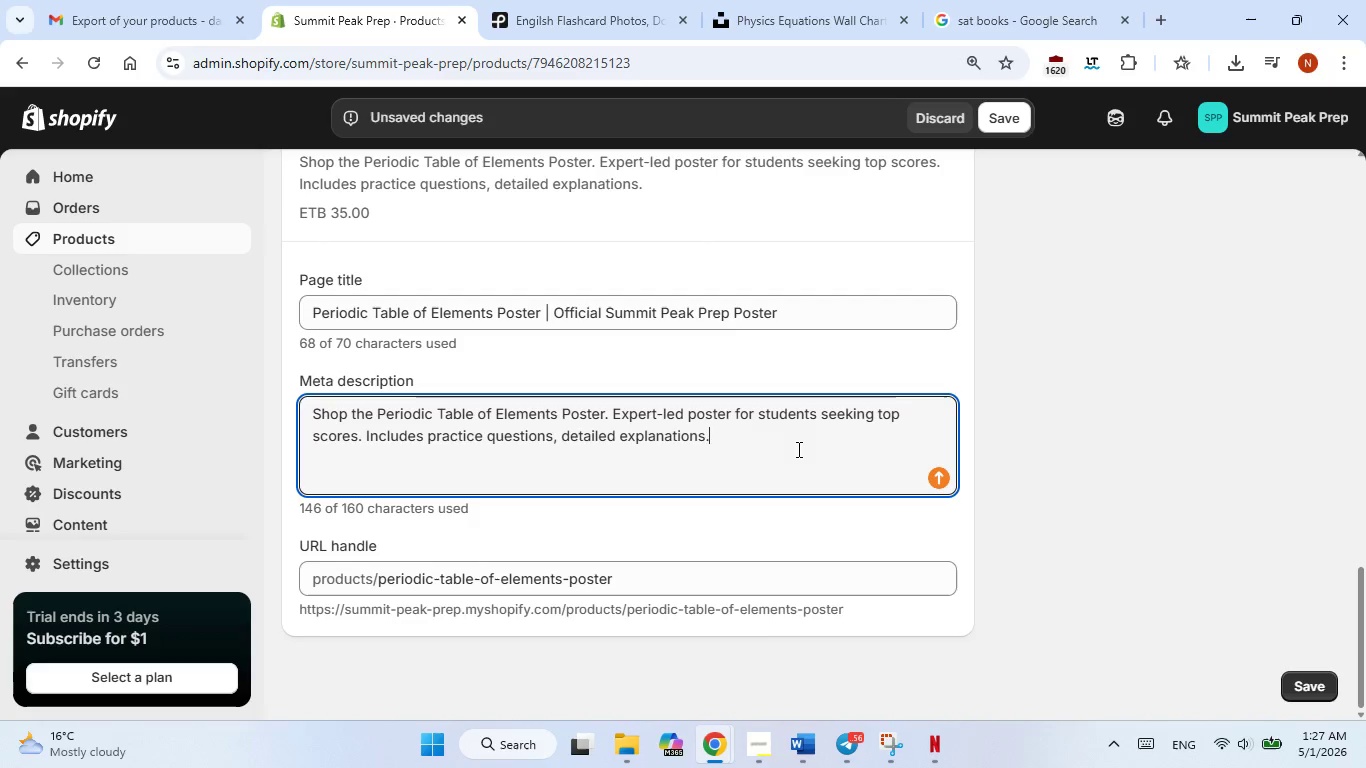 
left_click([1037, 394])
 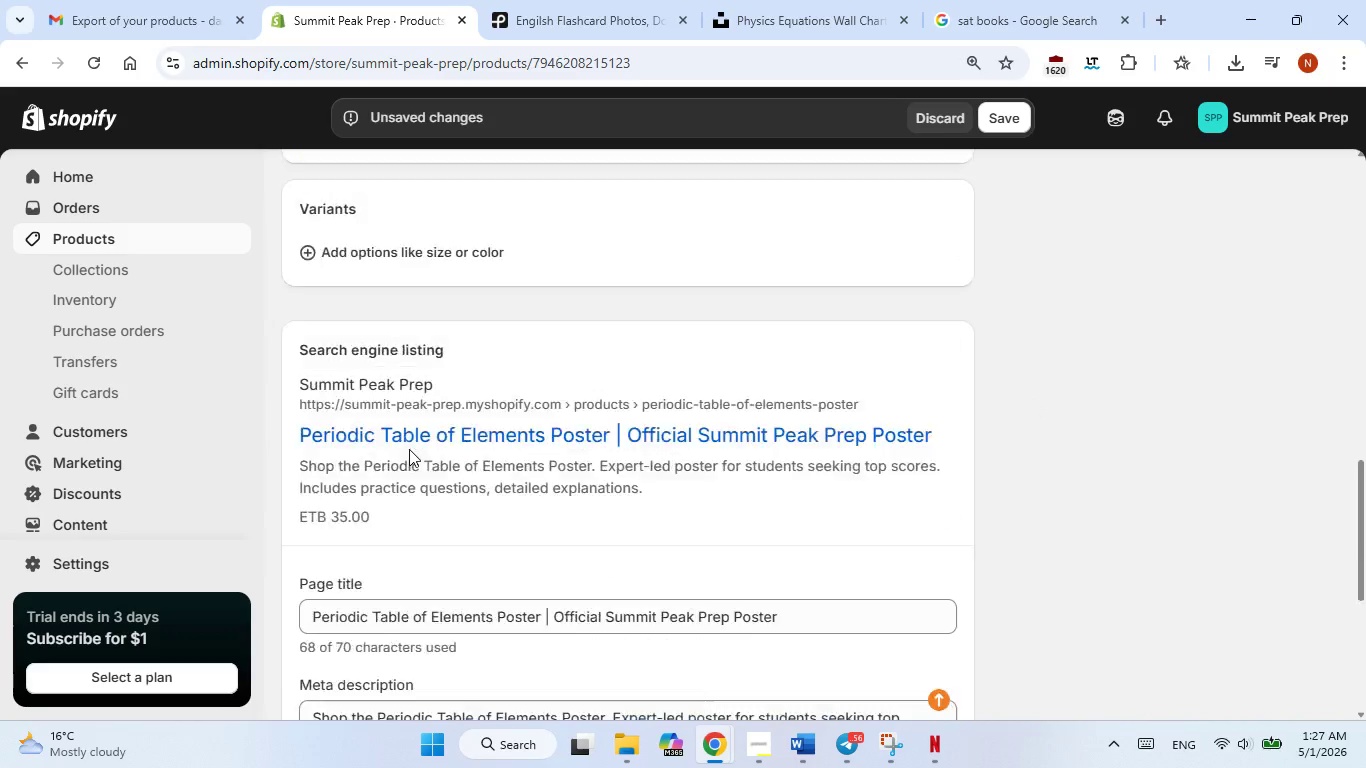 
scroll: coordinate [409, 449], scroll_direction: up, amount: 10.0
 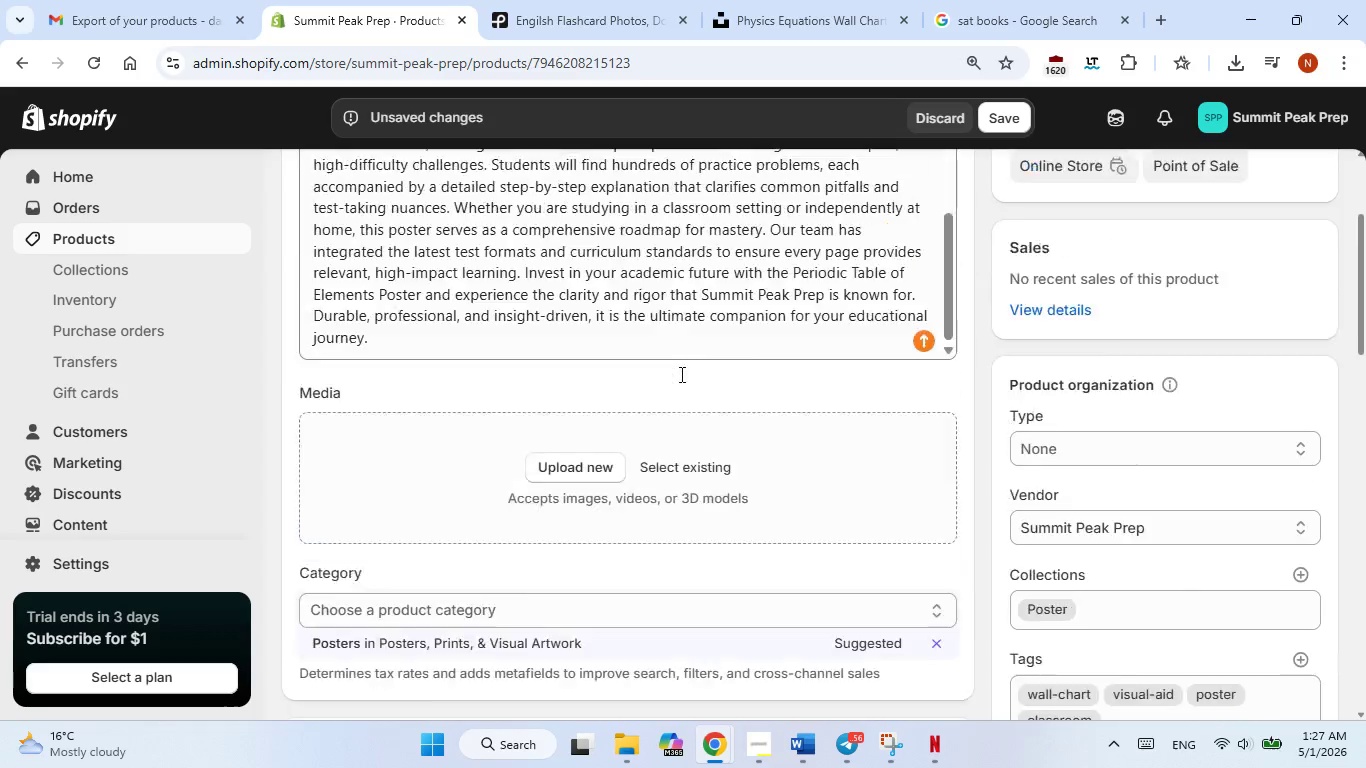 
scroll: coordinate [680, 374], scroll_direction: none, amount: 0.0
 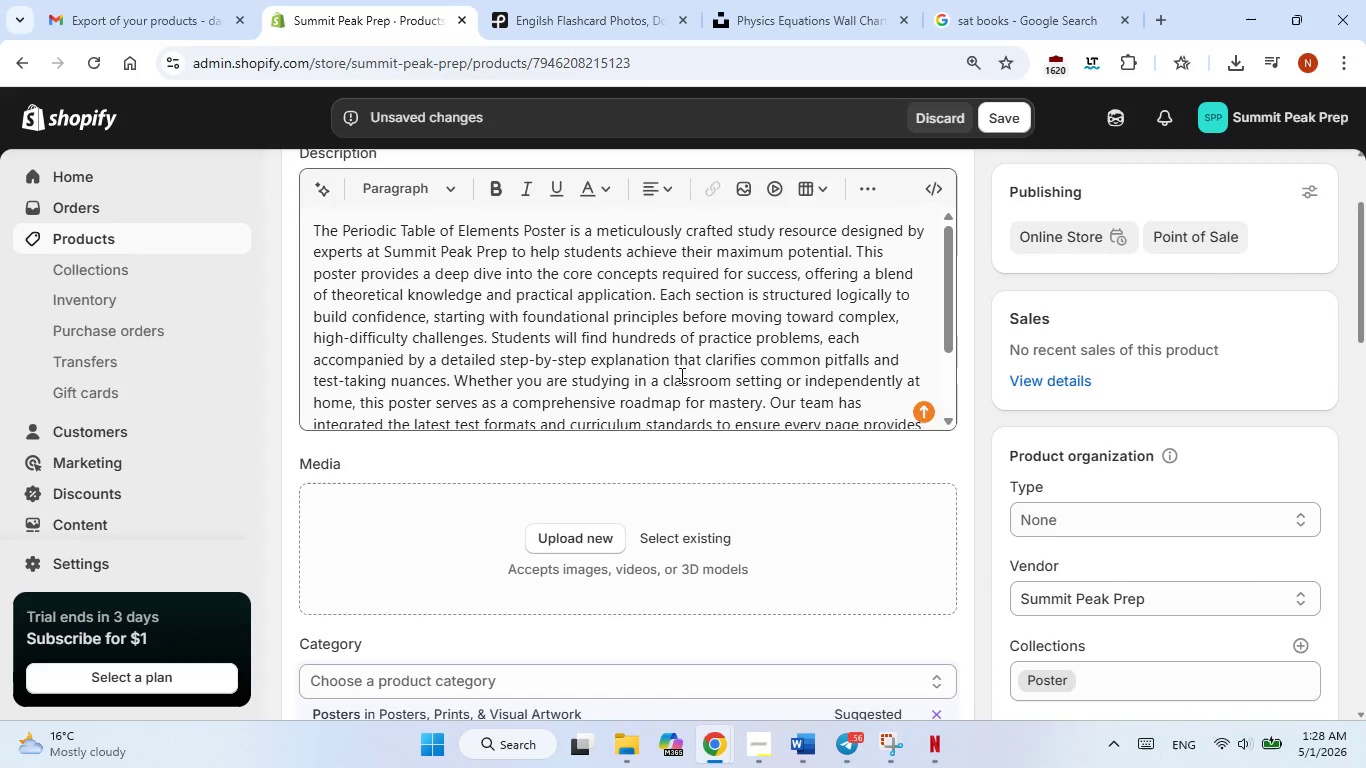 
scroll: coordinate [592, 304], scroll_direction: up, amount: 3.0
 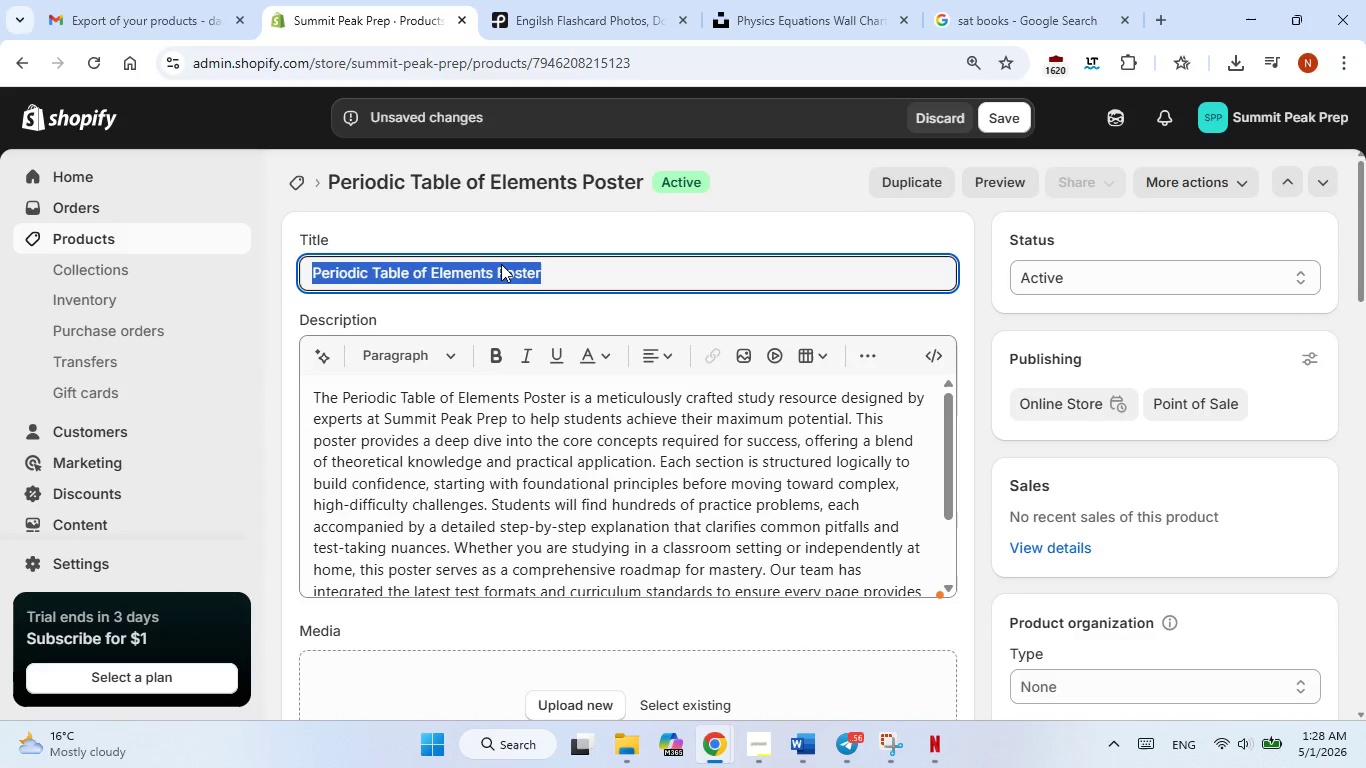 
double_click([501, 264])
 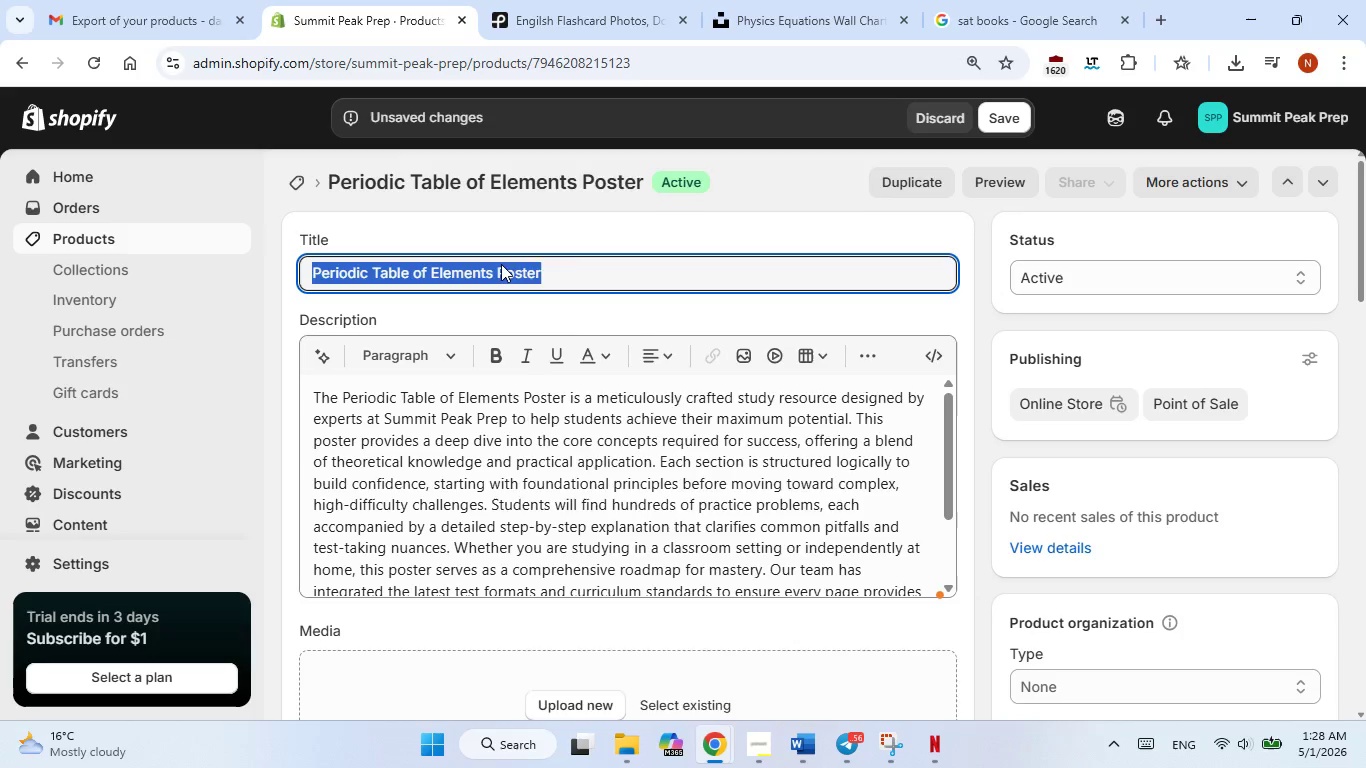 
triple_click([501, 264])
 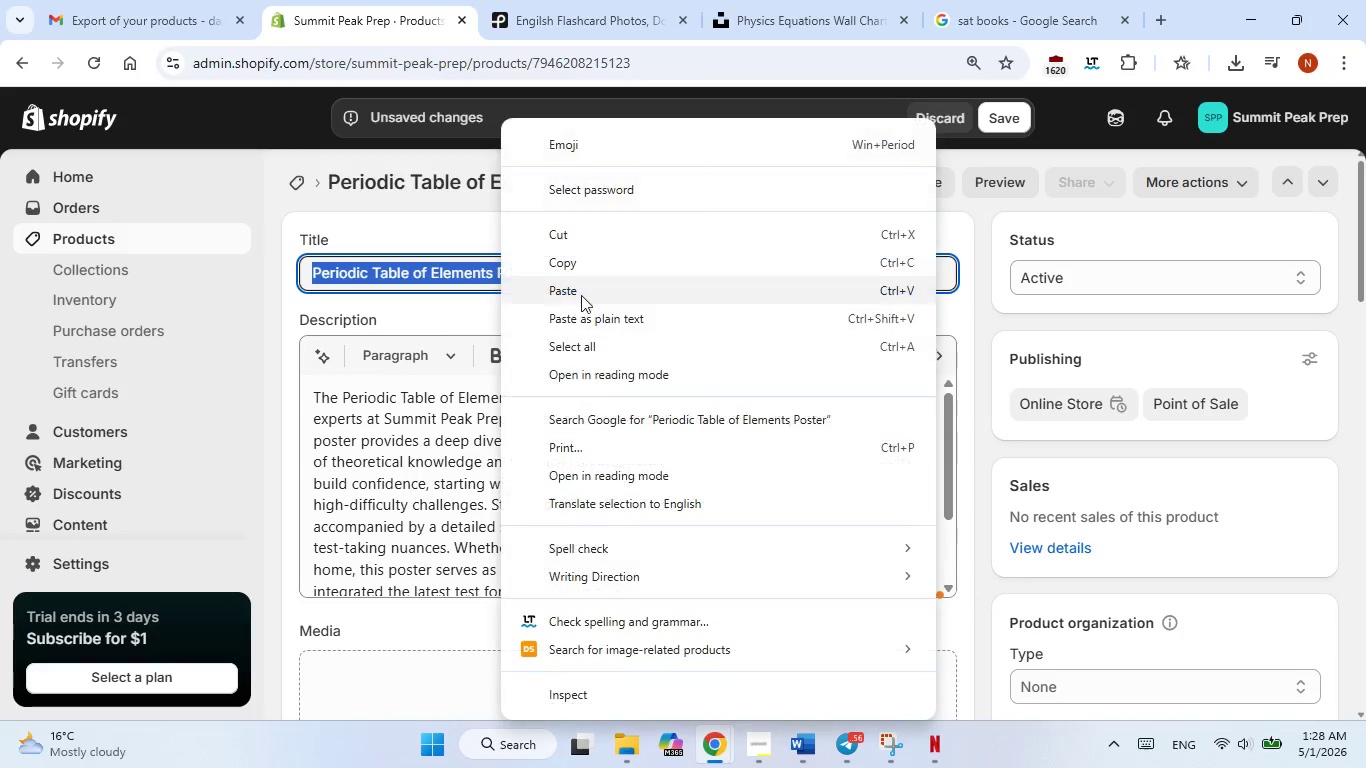 
right_click([501, 264])
 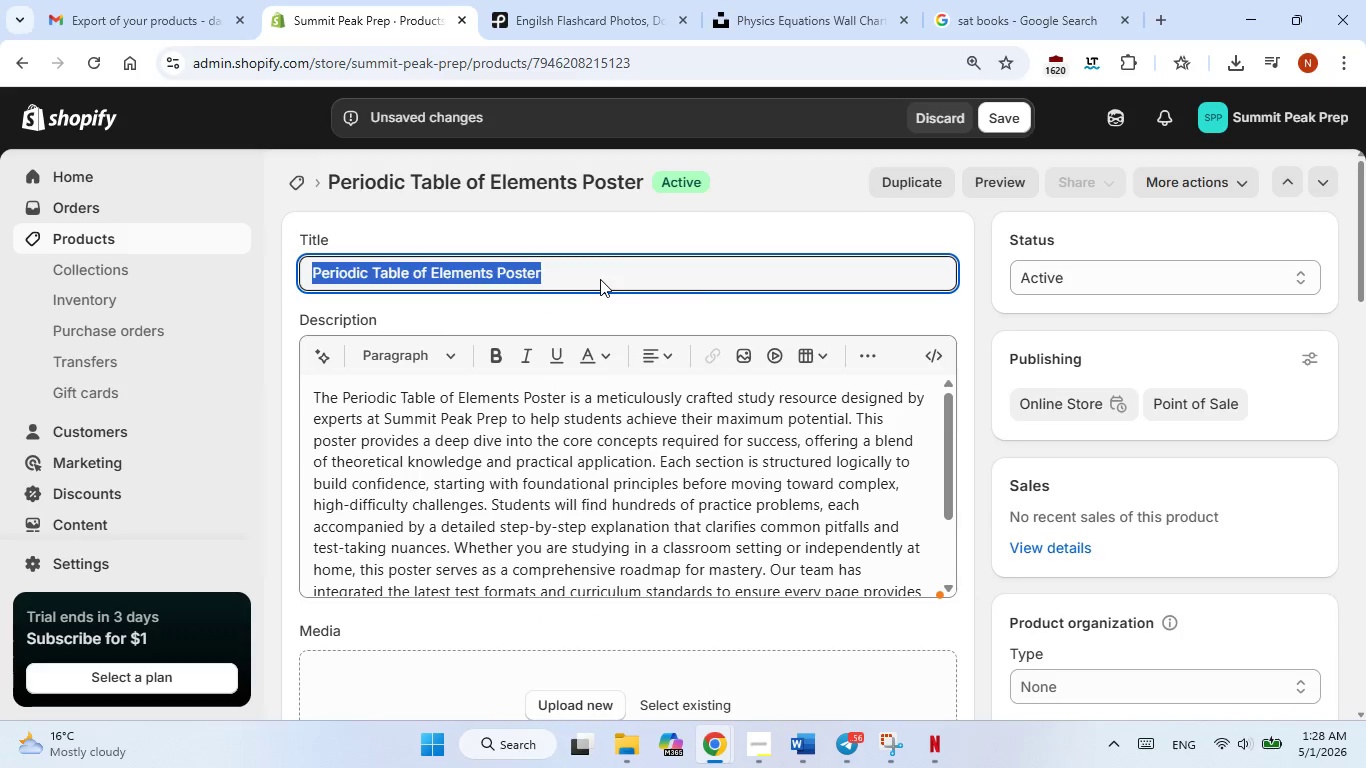 
left_click([601, 271])
 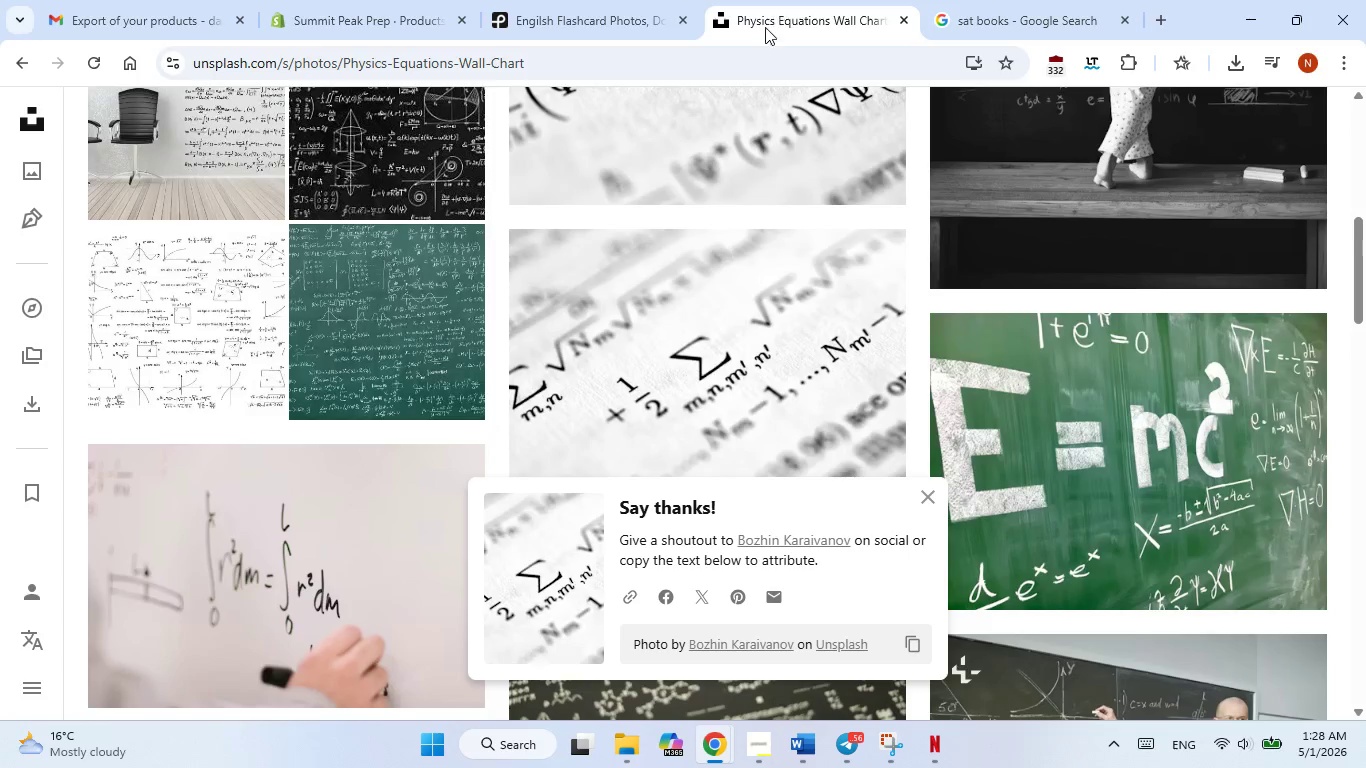 
double_click([773, 8])
 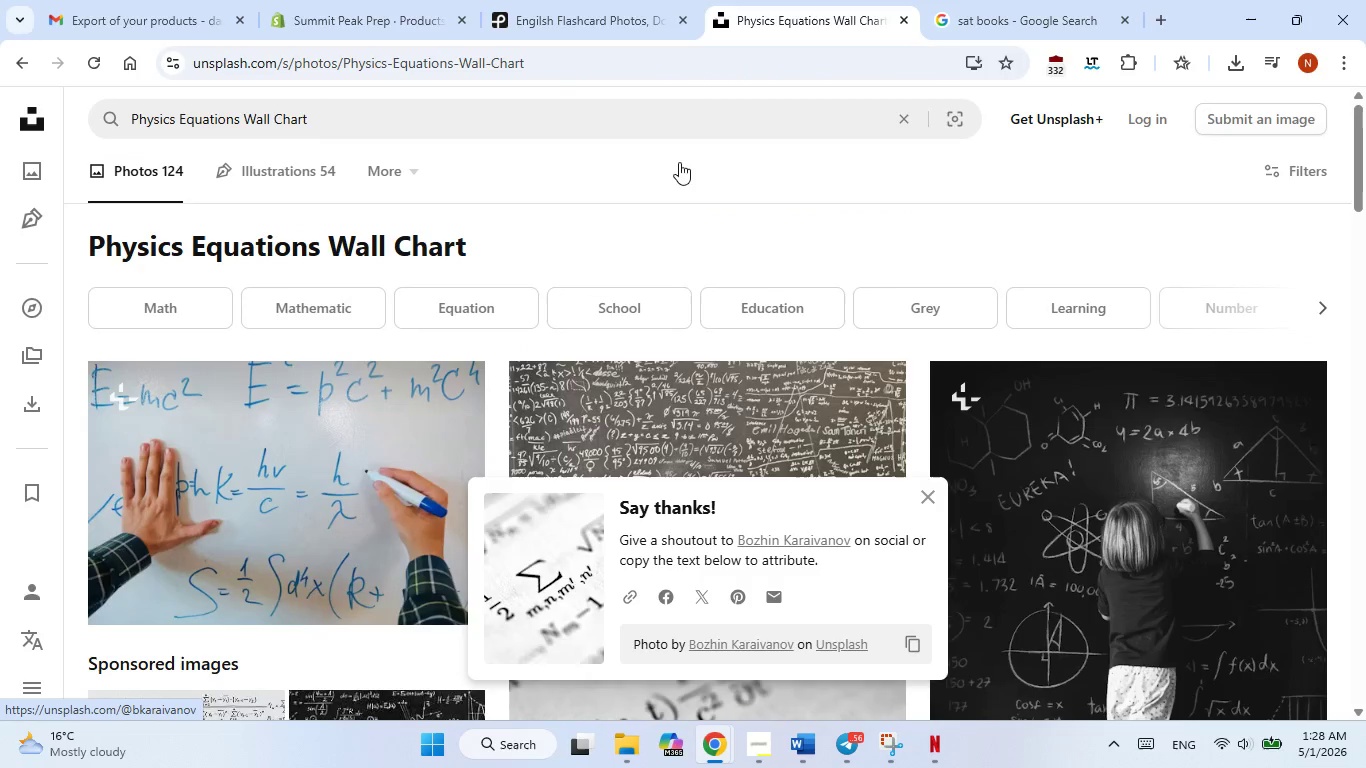 
scroll: coordinate [679, 162], scroll_direction: up, amount: 5.0
 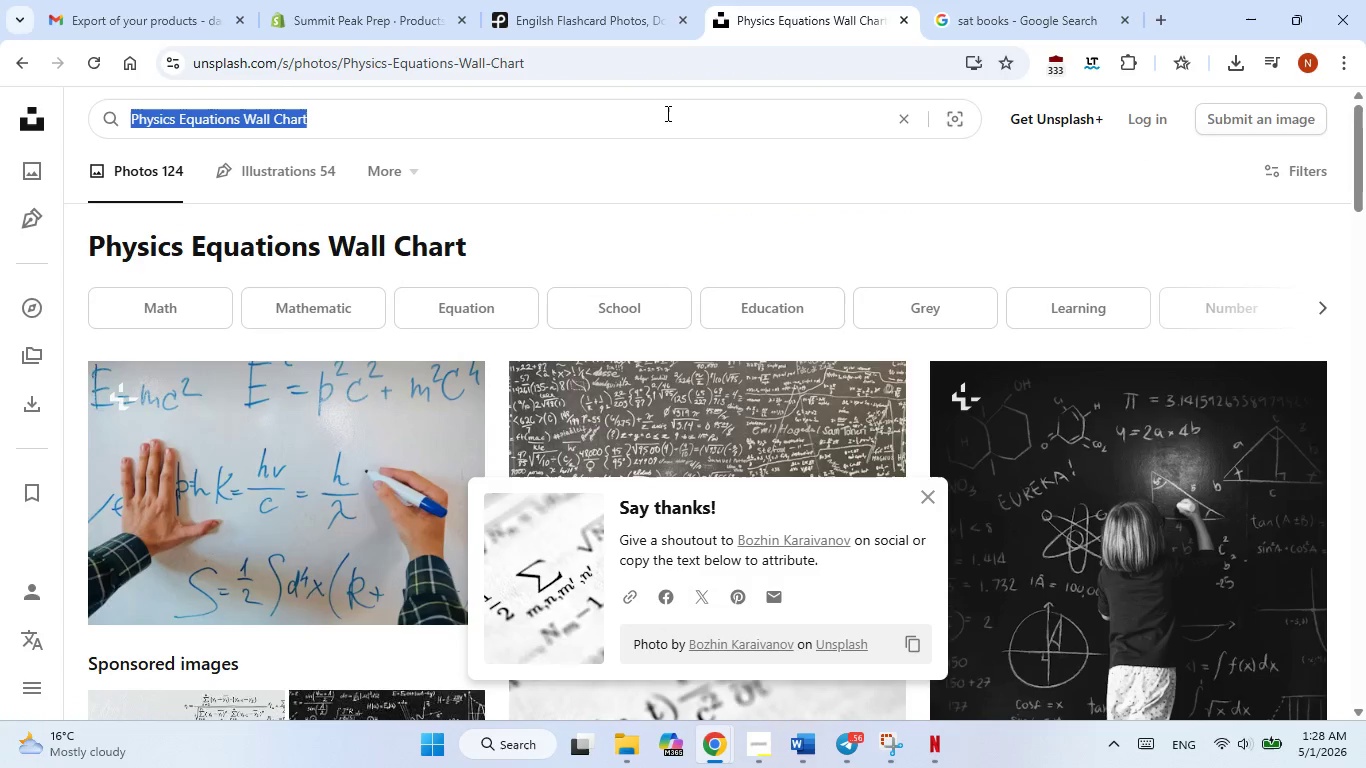 
double_click([666, 113])
 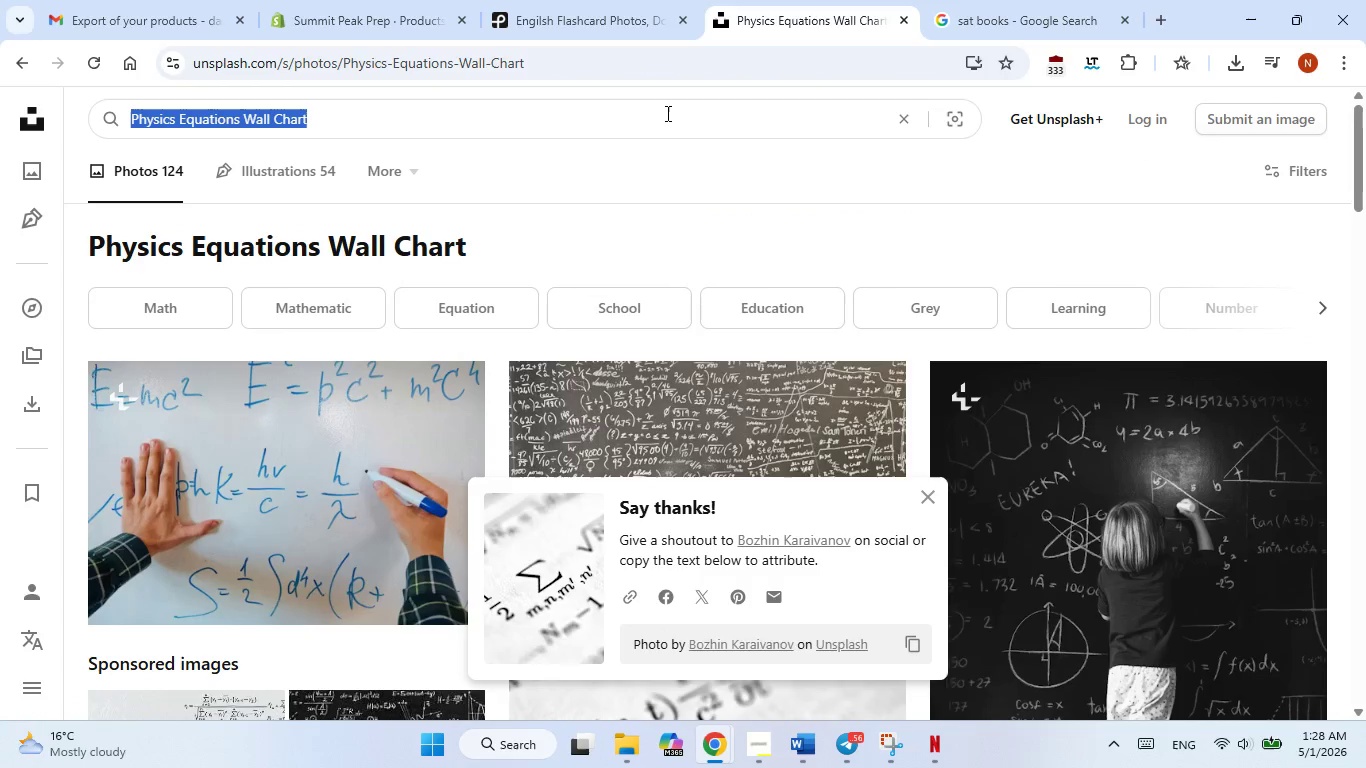 
triple_click([666, 113])
 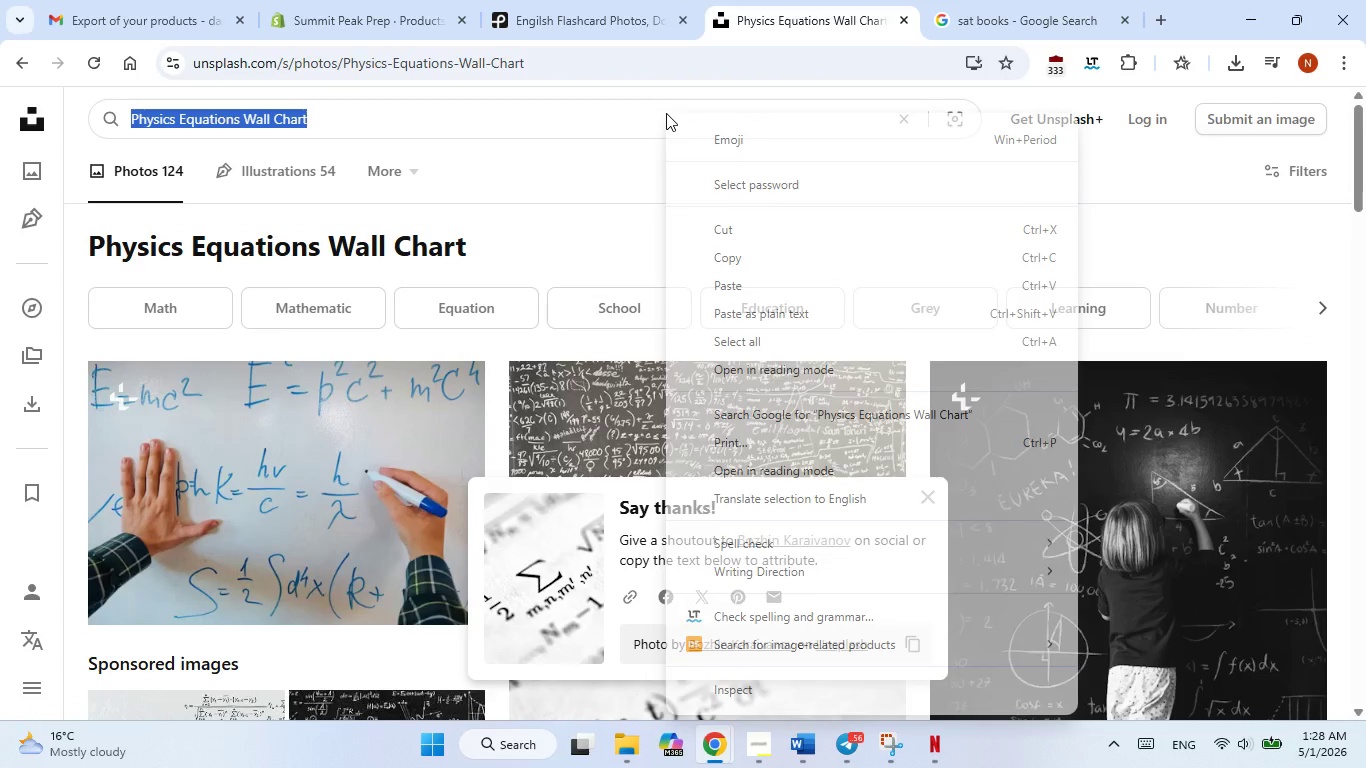 
right_click([666, 113])
 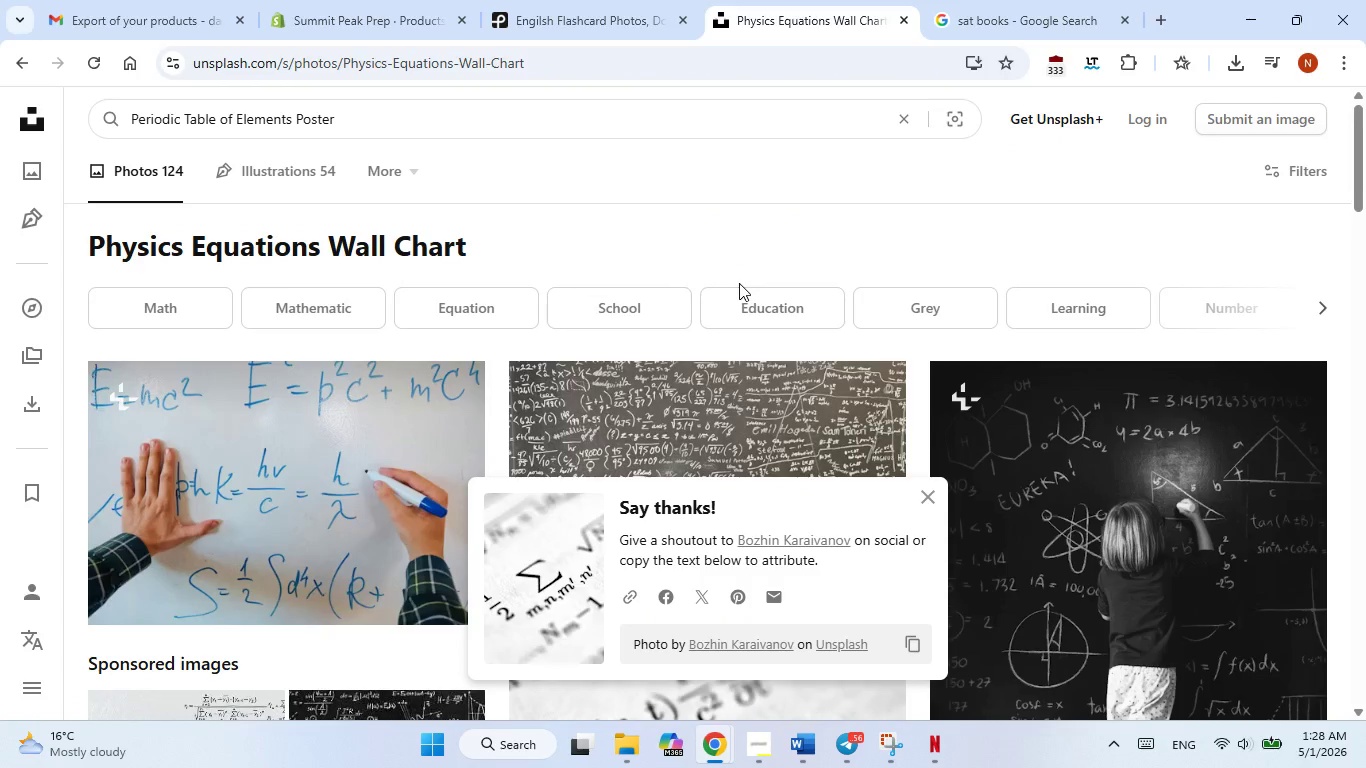 
key(NumpadEnter)
 